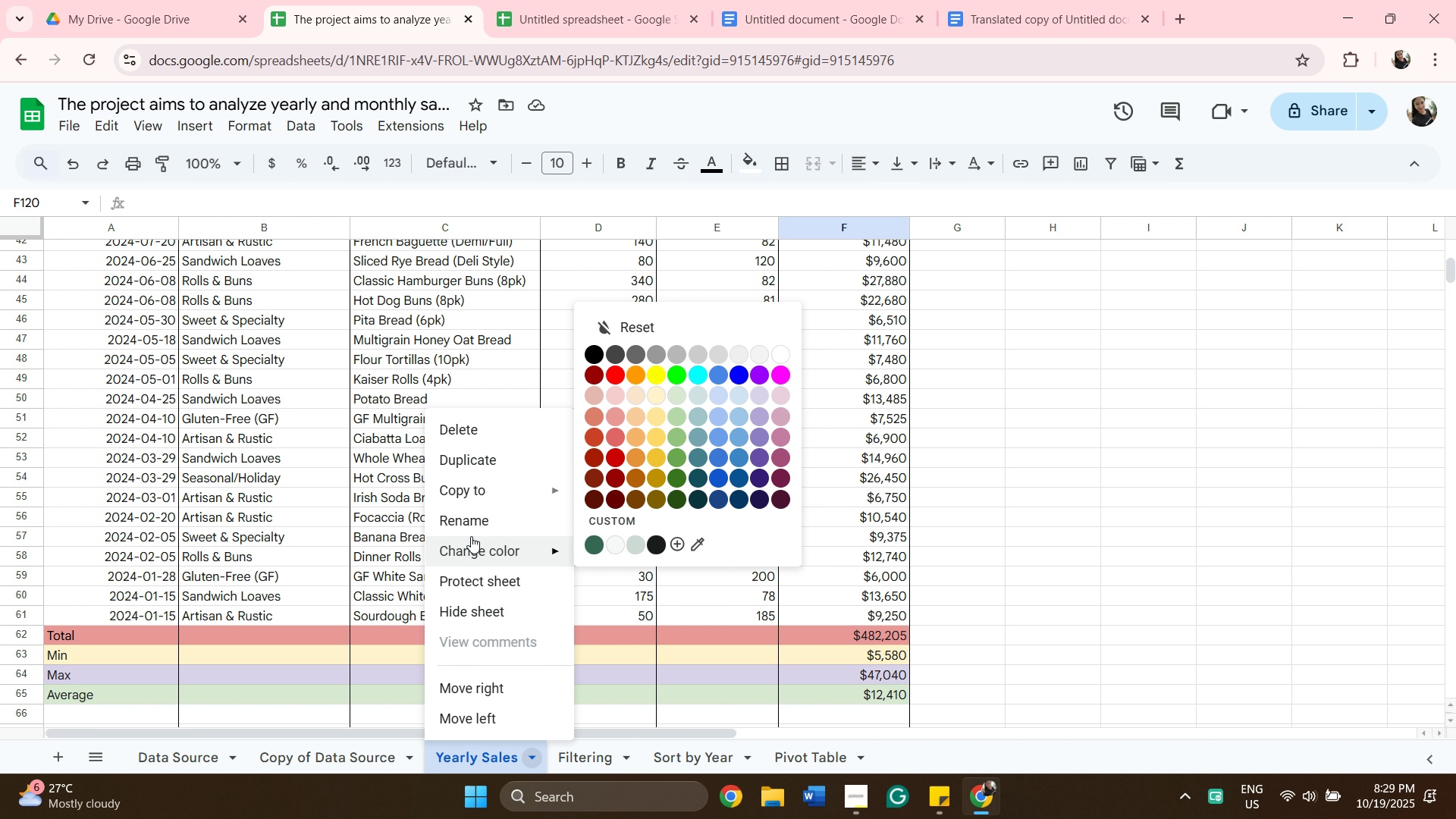 
left_click([477, 527])
 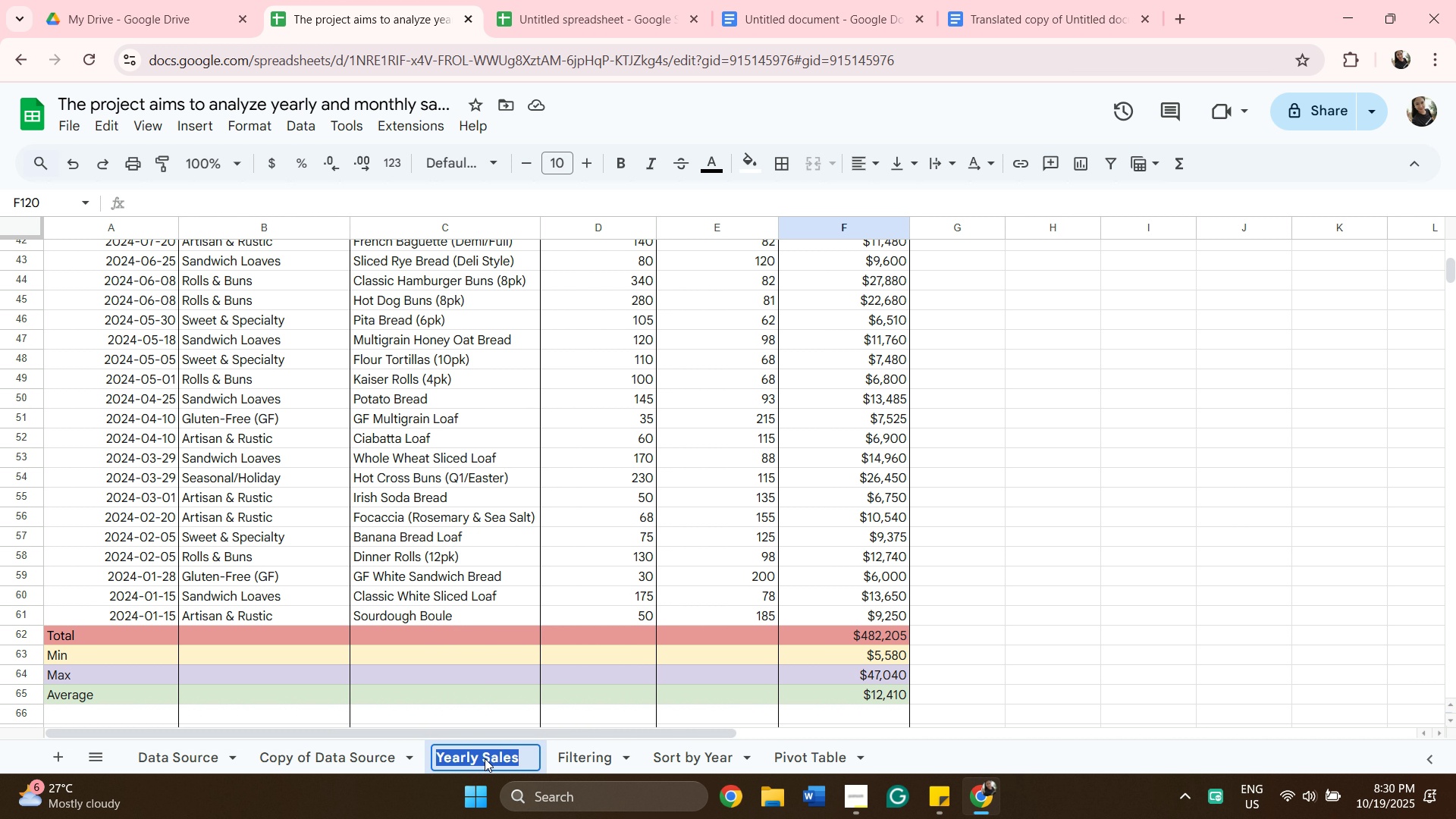 
left_click([485, 758])
 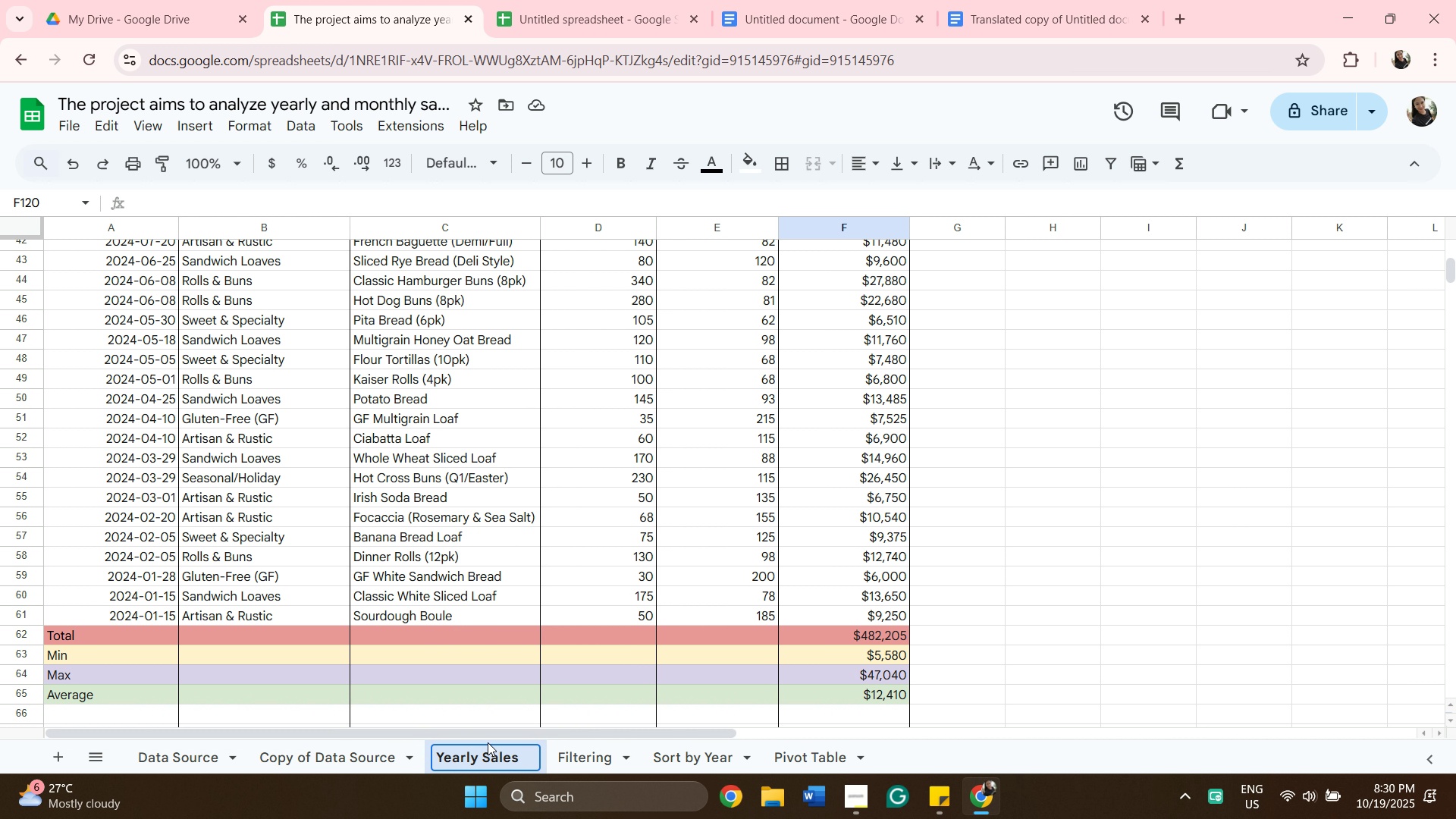 
key(Backspace)
 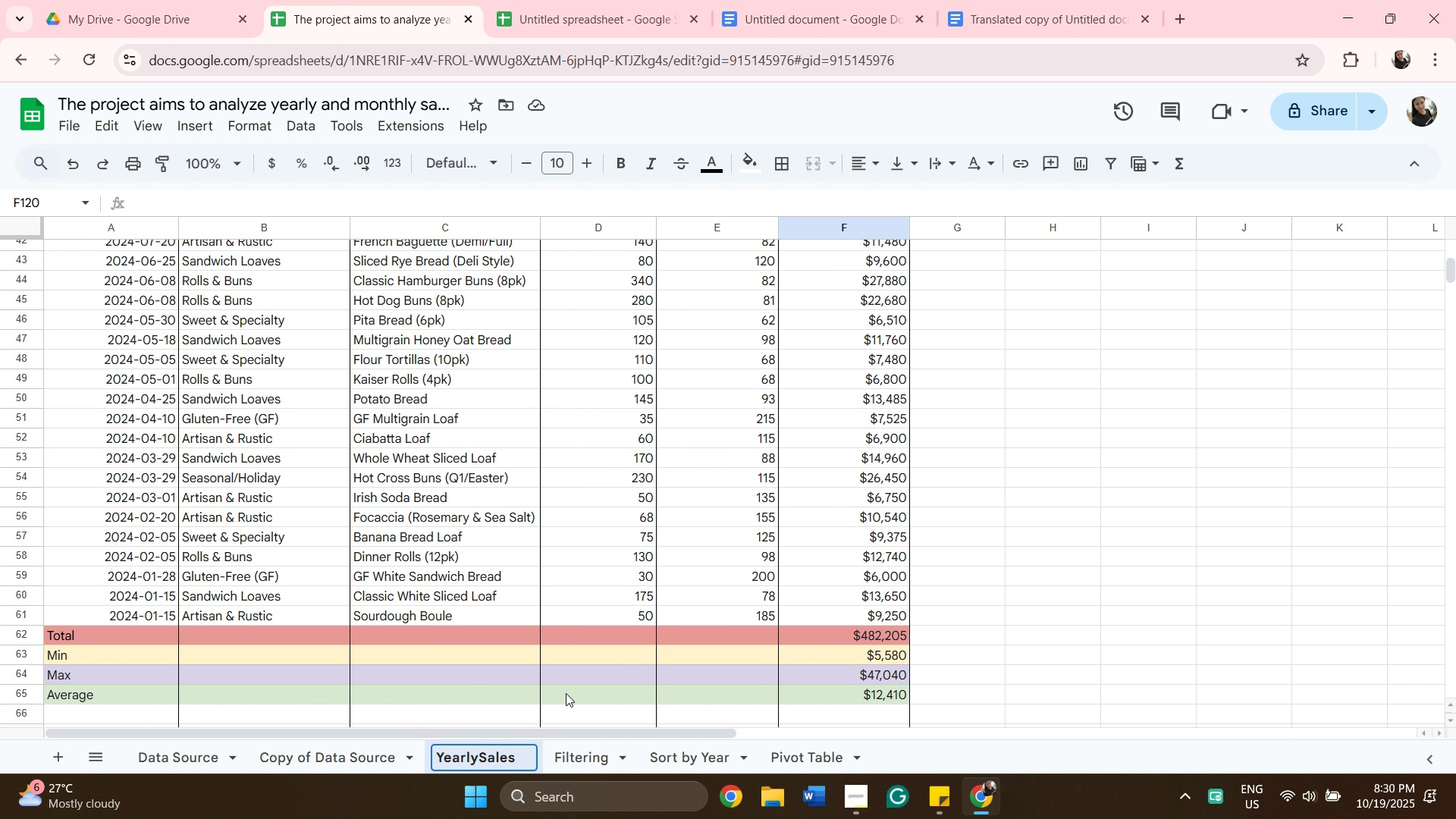 
key(Backspace)
 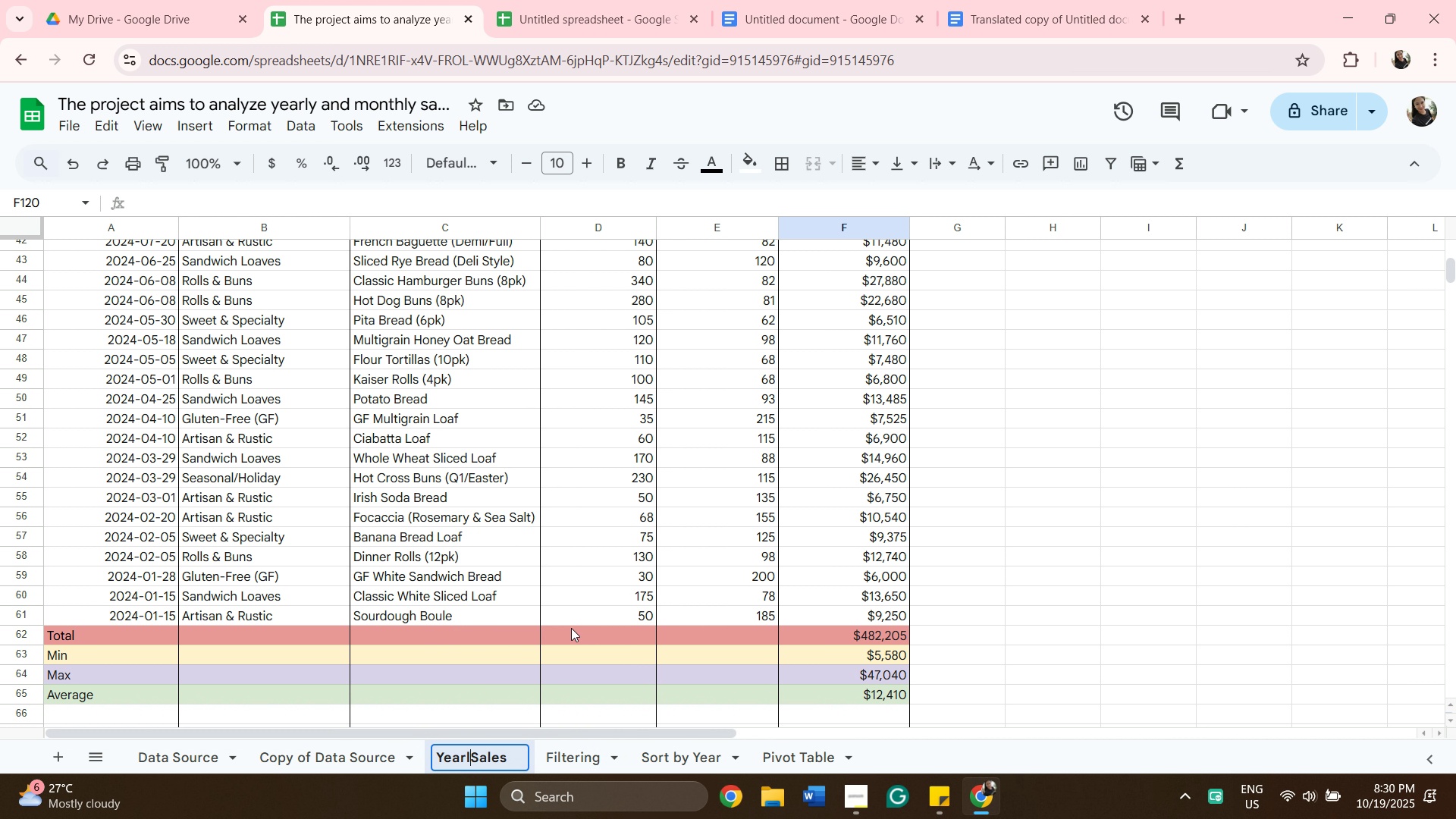 
key(Backspace)
 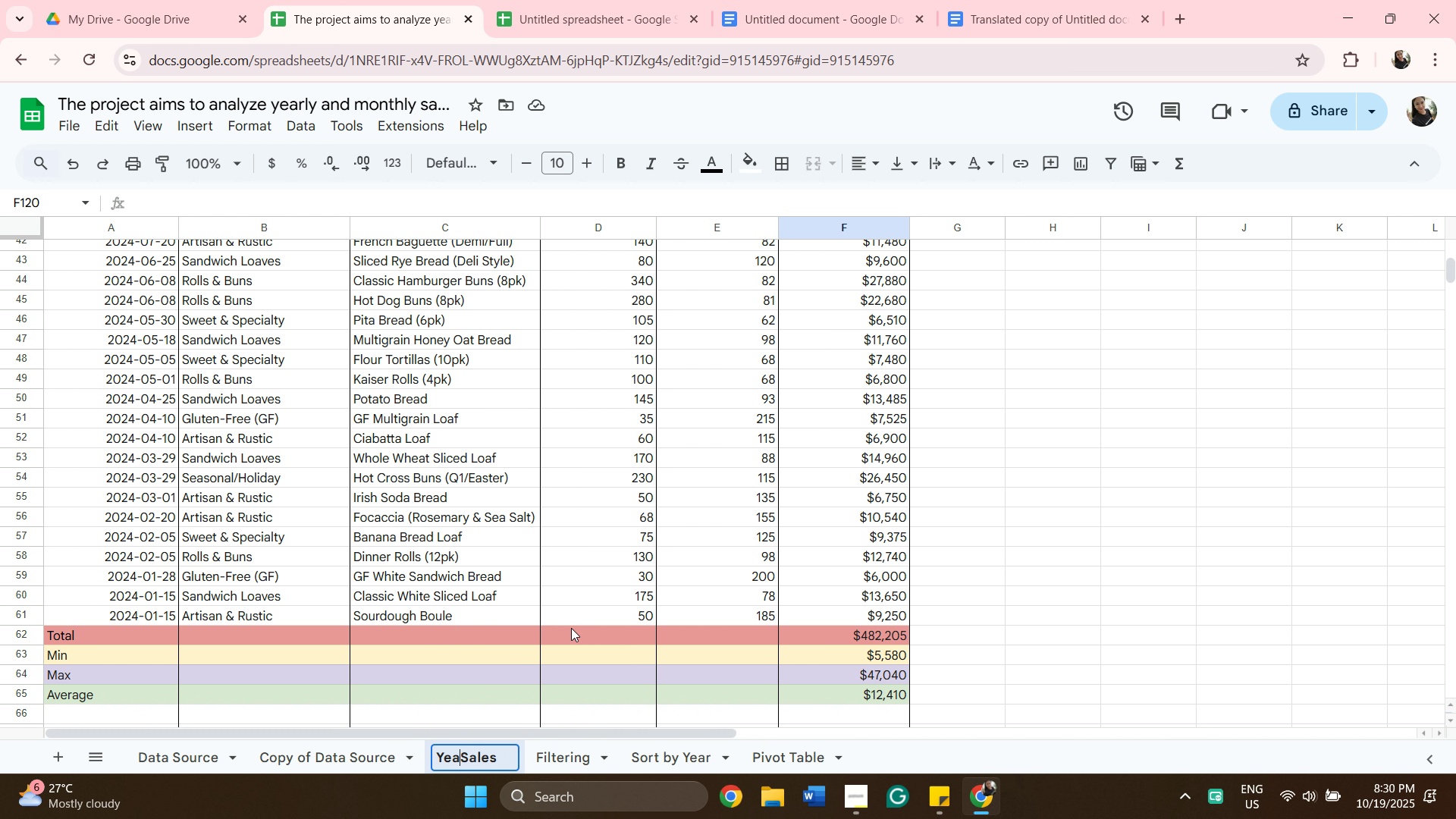 
key(Backspace)
 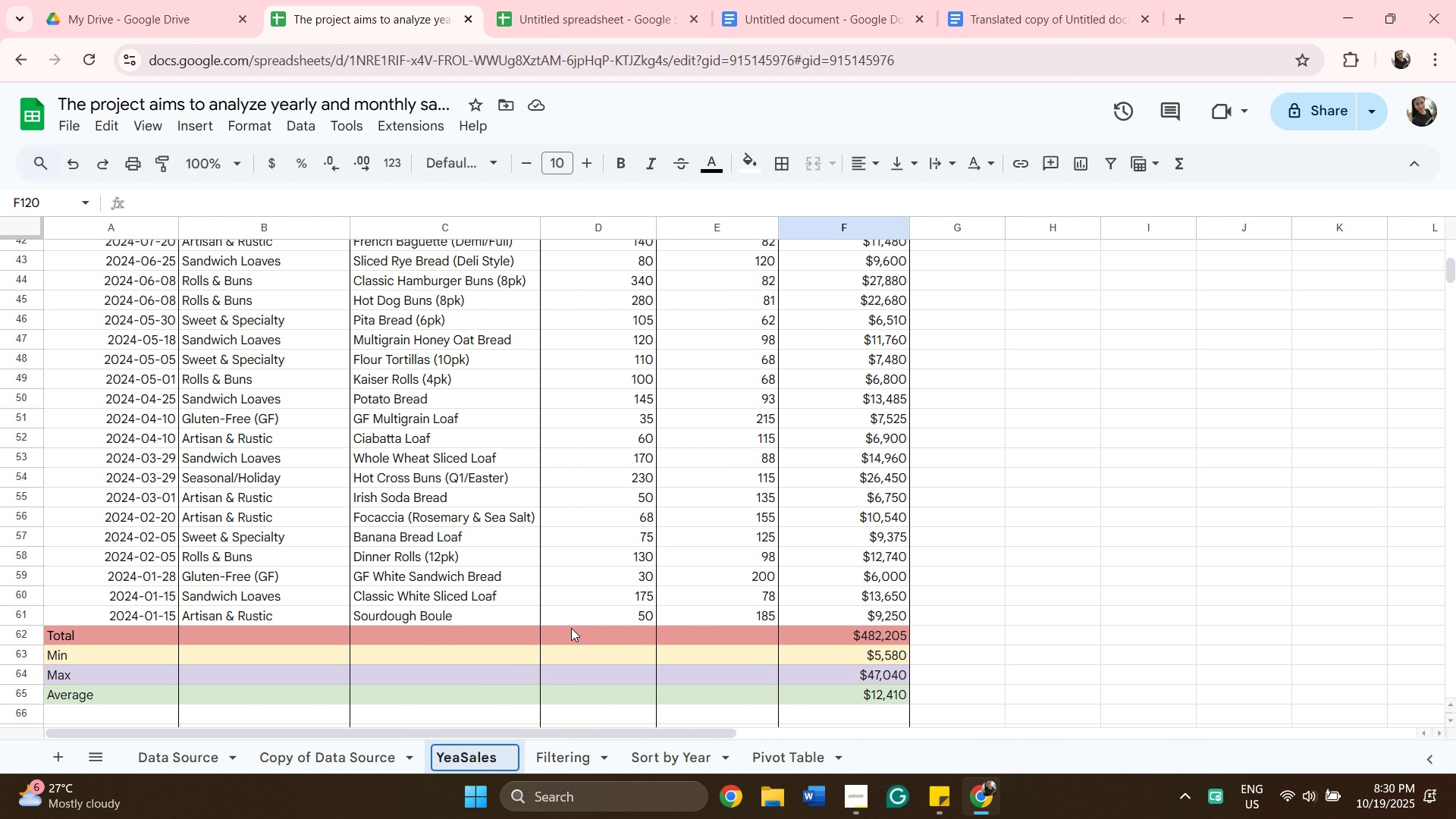 
key(Backspace)
 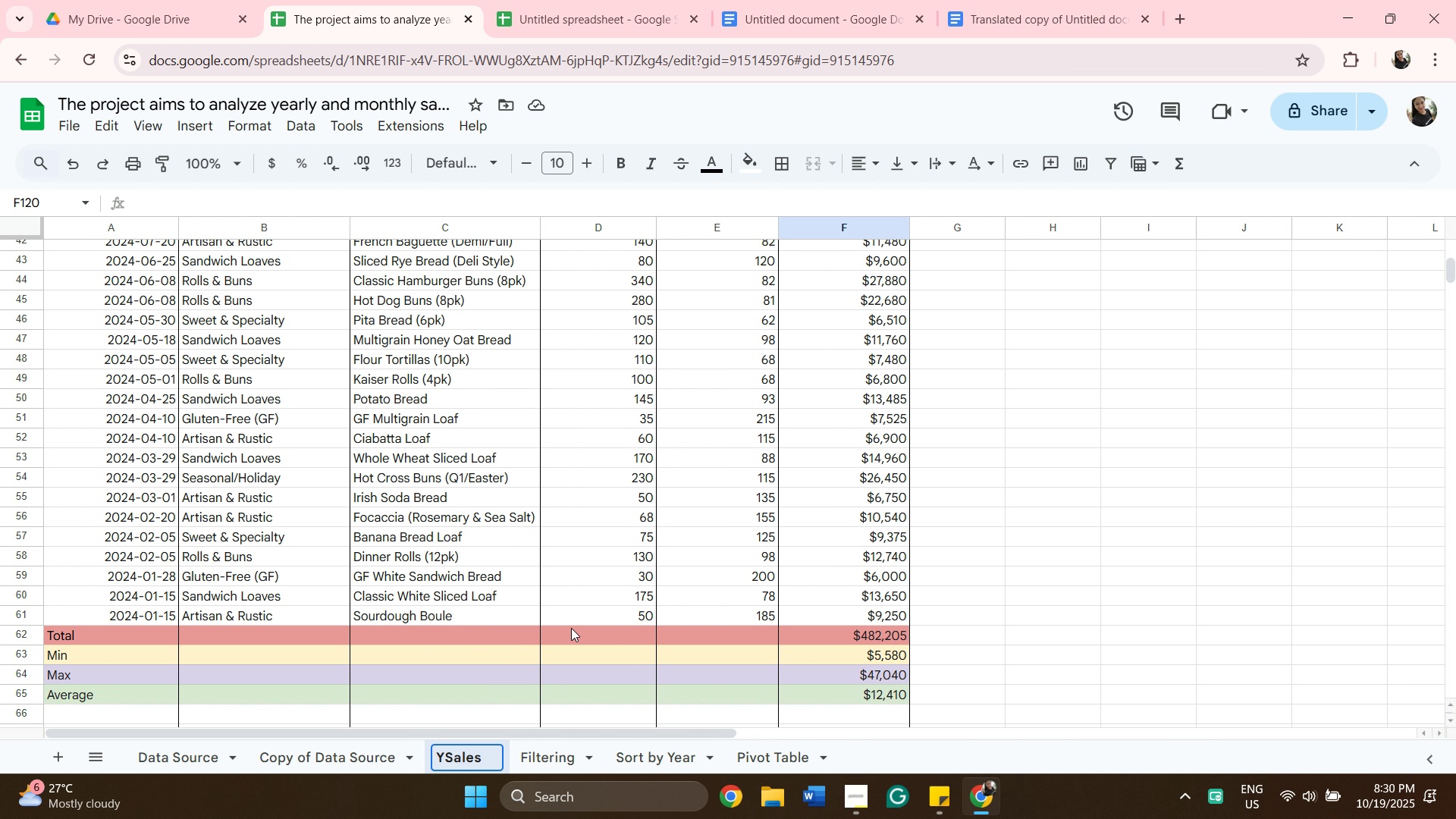 
key(Backspace)
 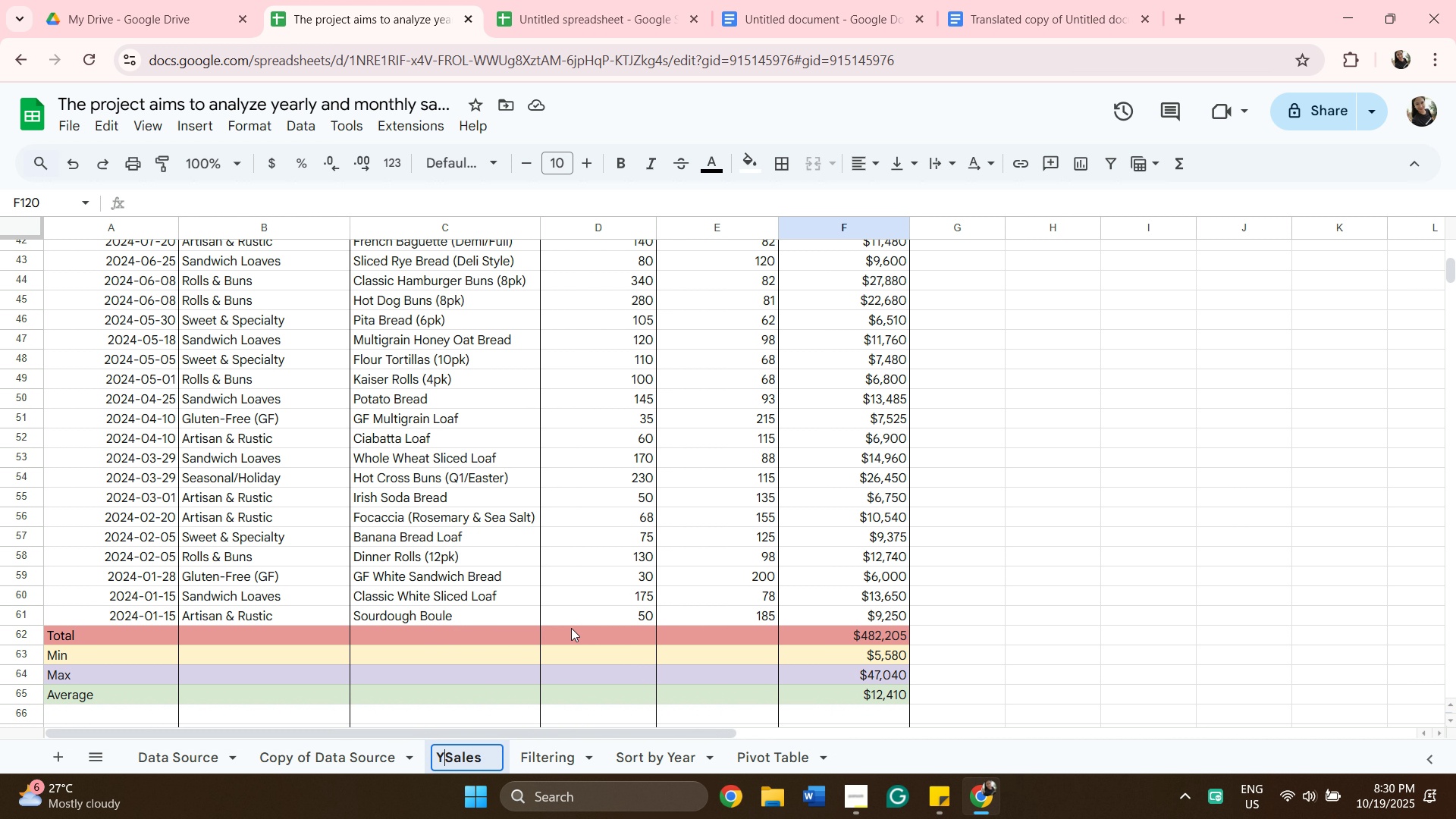 
key(Backspace)
 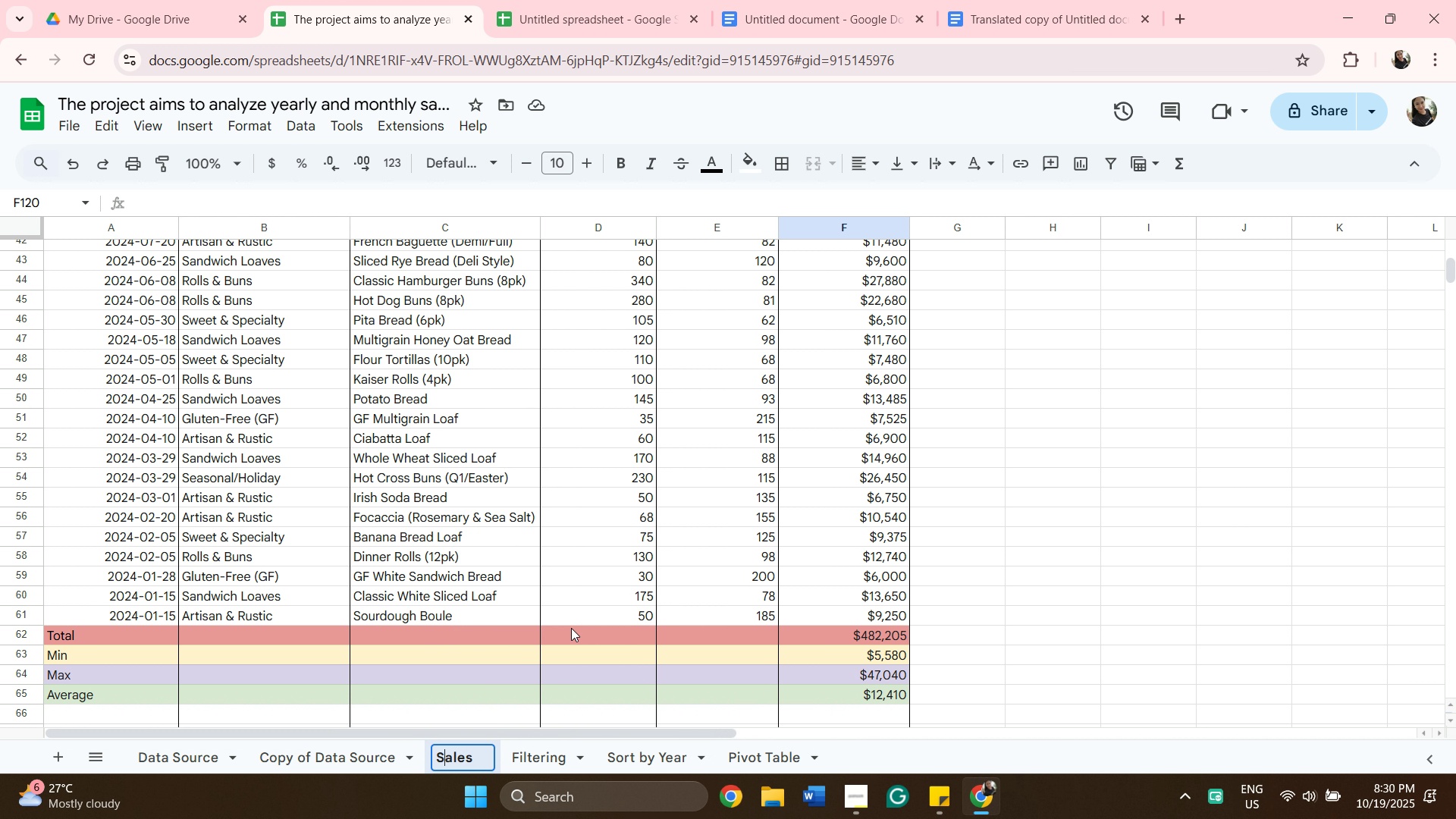 
key(ArrowRight)
 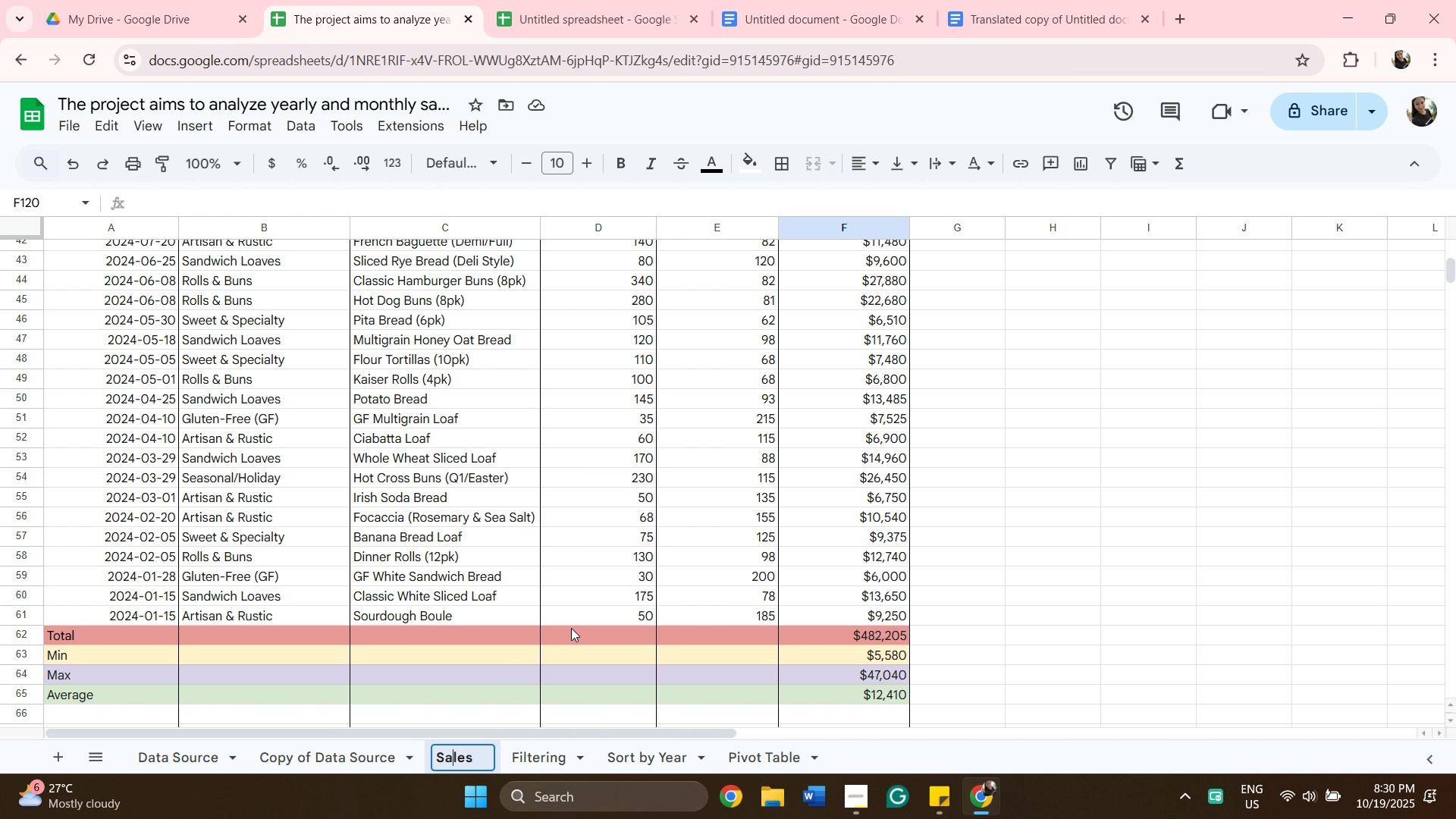 
key(ArrowRight)
 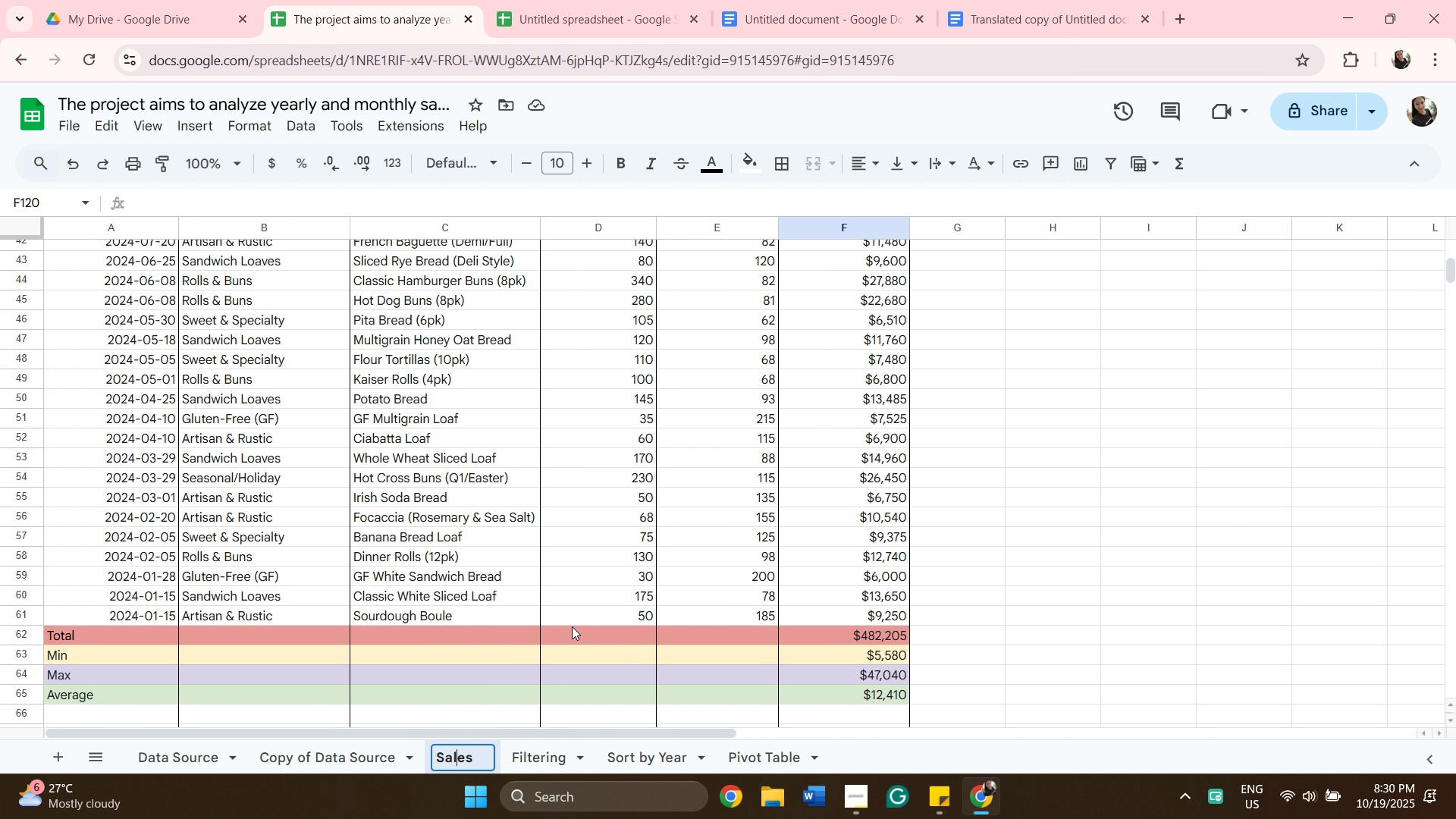 
key(ArrowRight)
 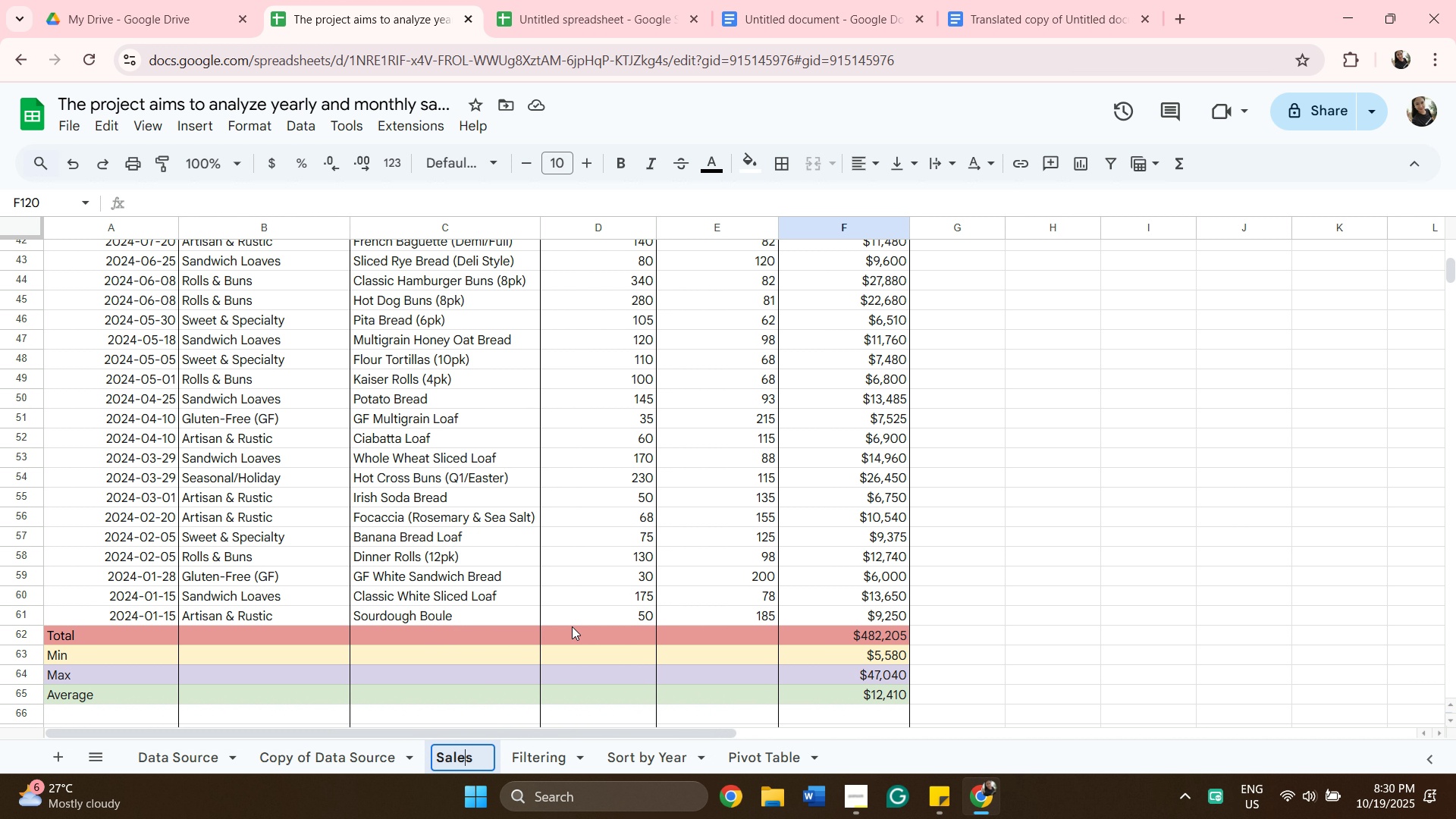 
key(ArrowRight)
 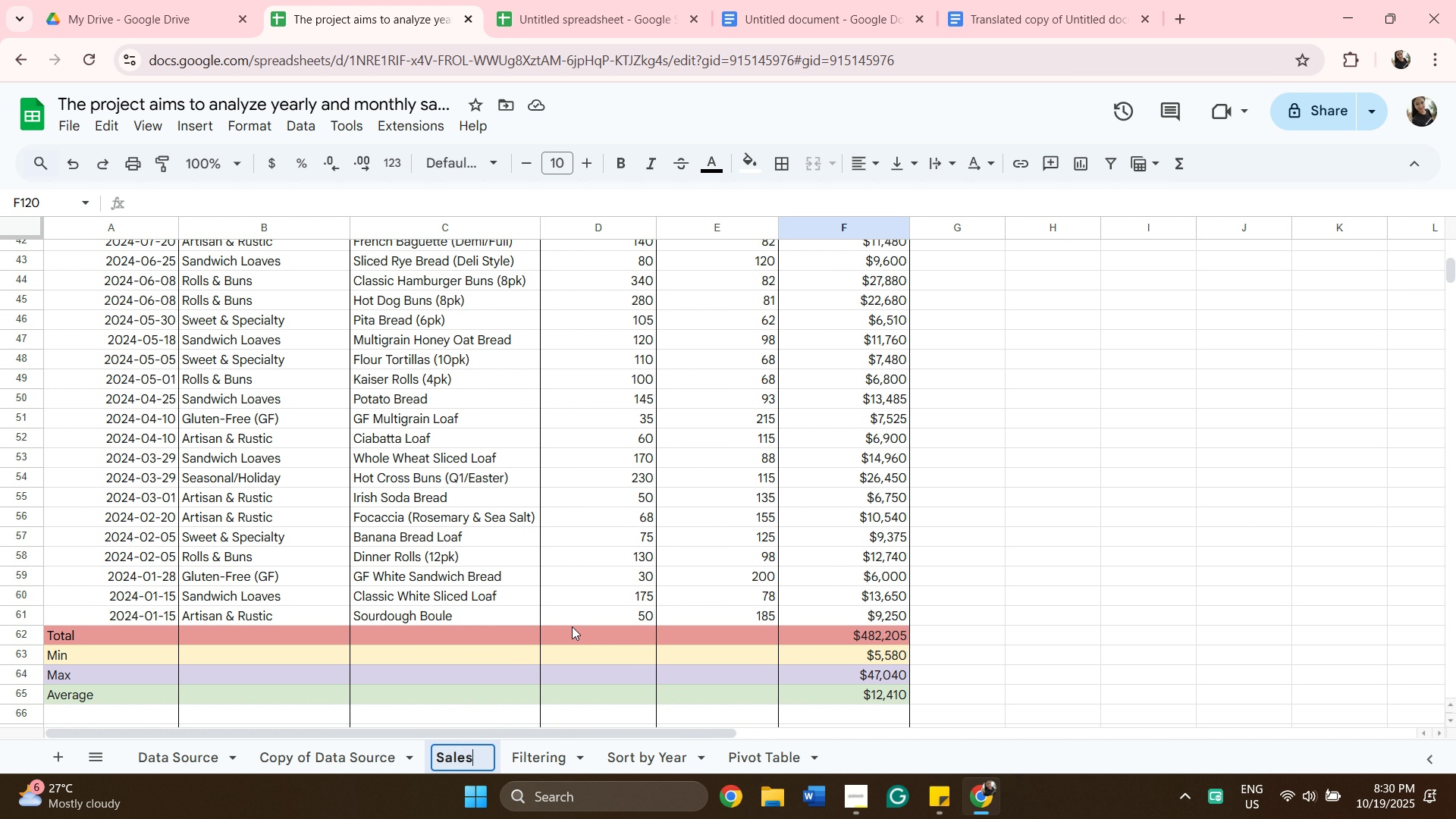 
key(ArrowRight)
 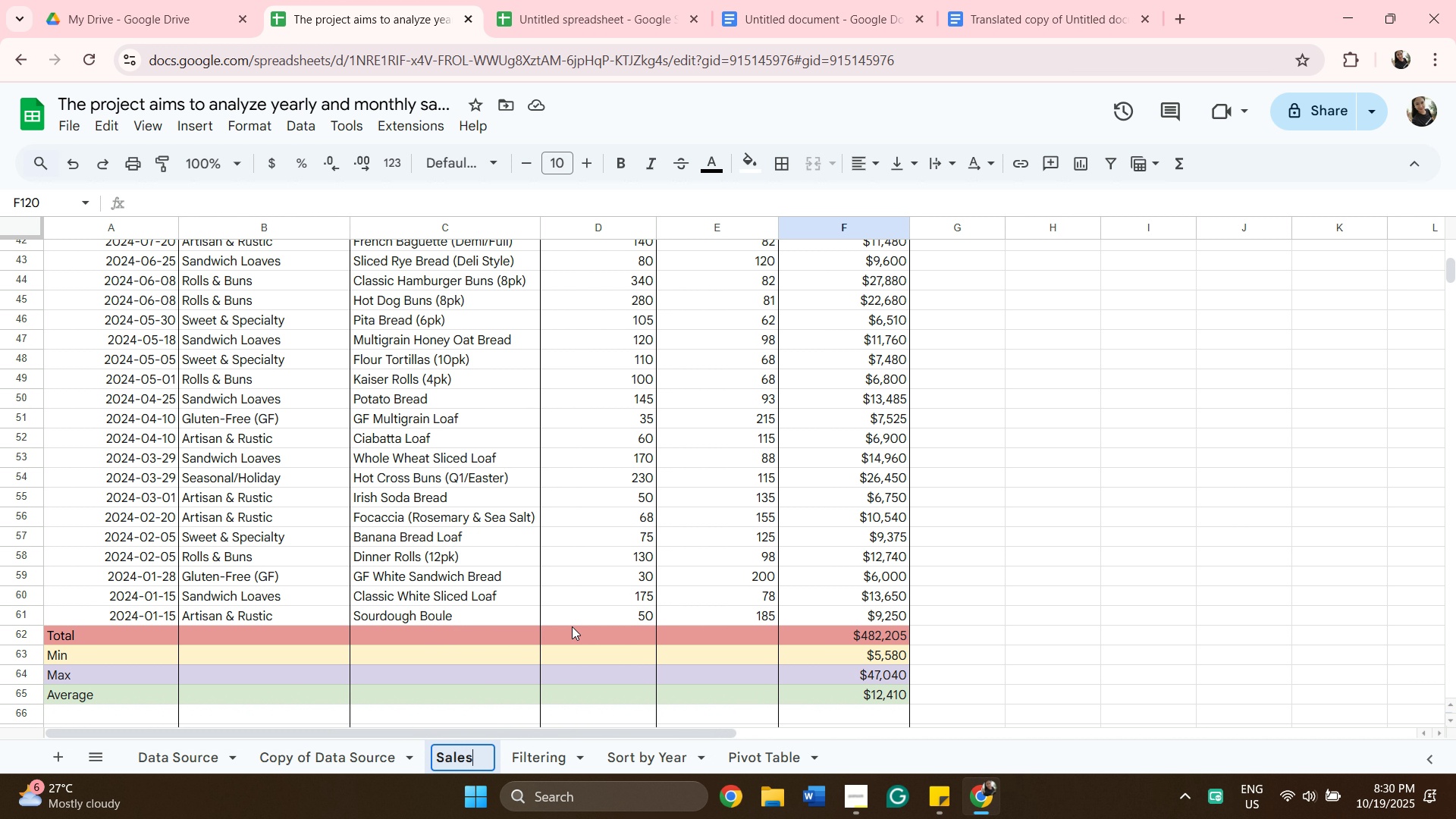 
key(ArrowRight)
 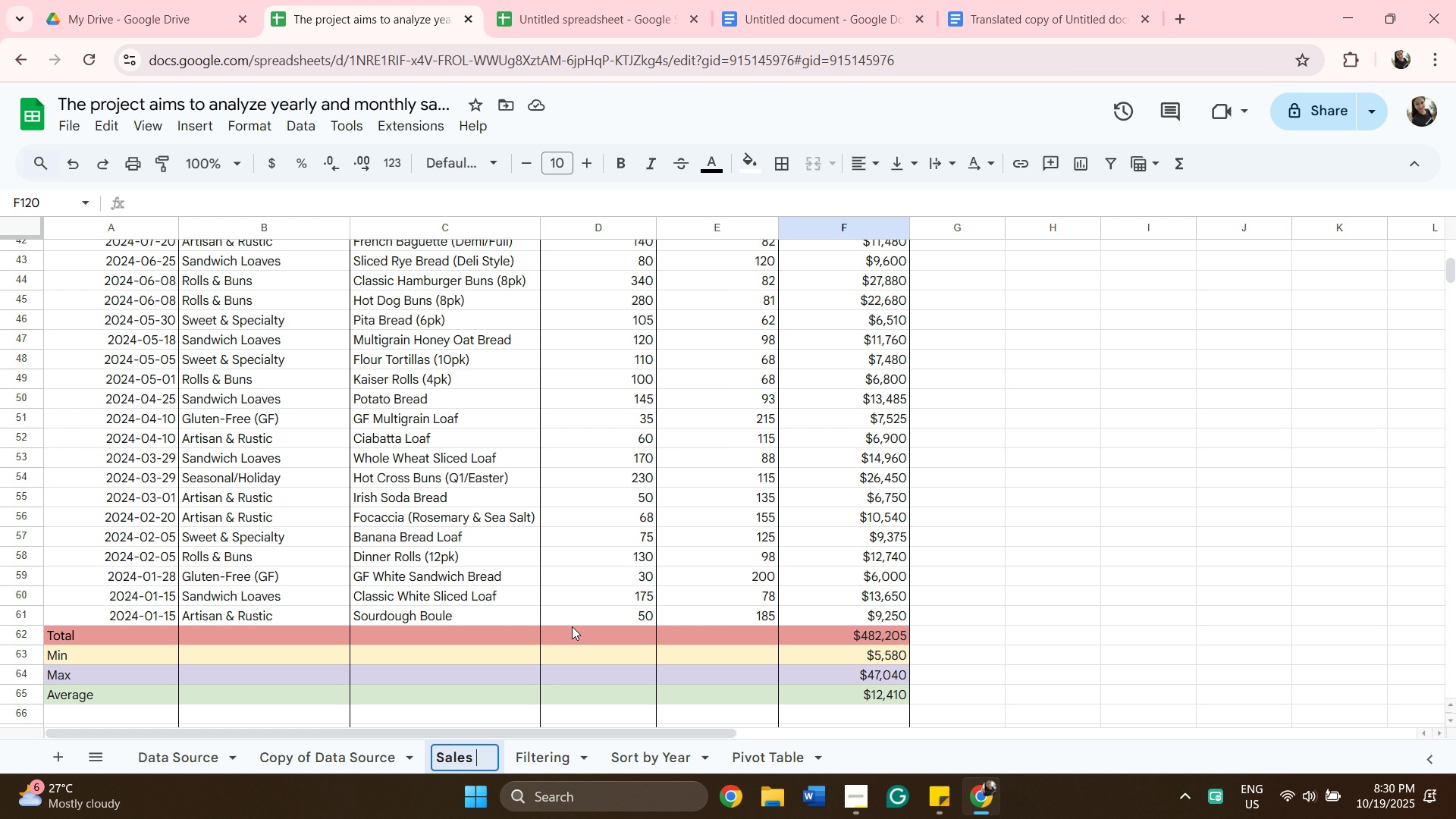 
type( per Year)
 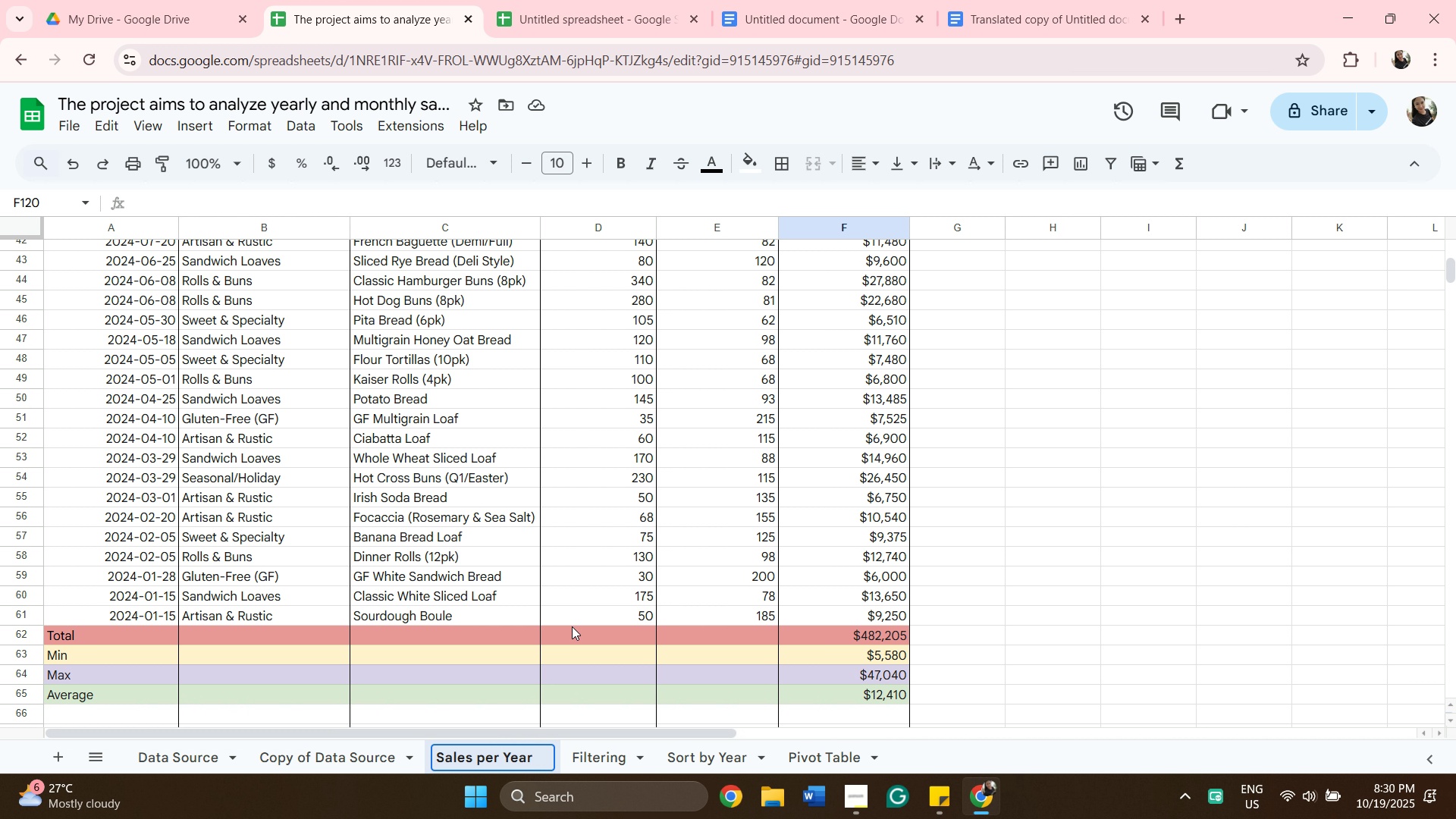 
wait(13.43)
 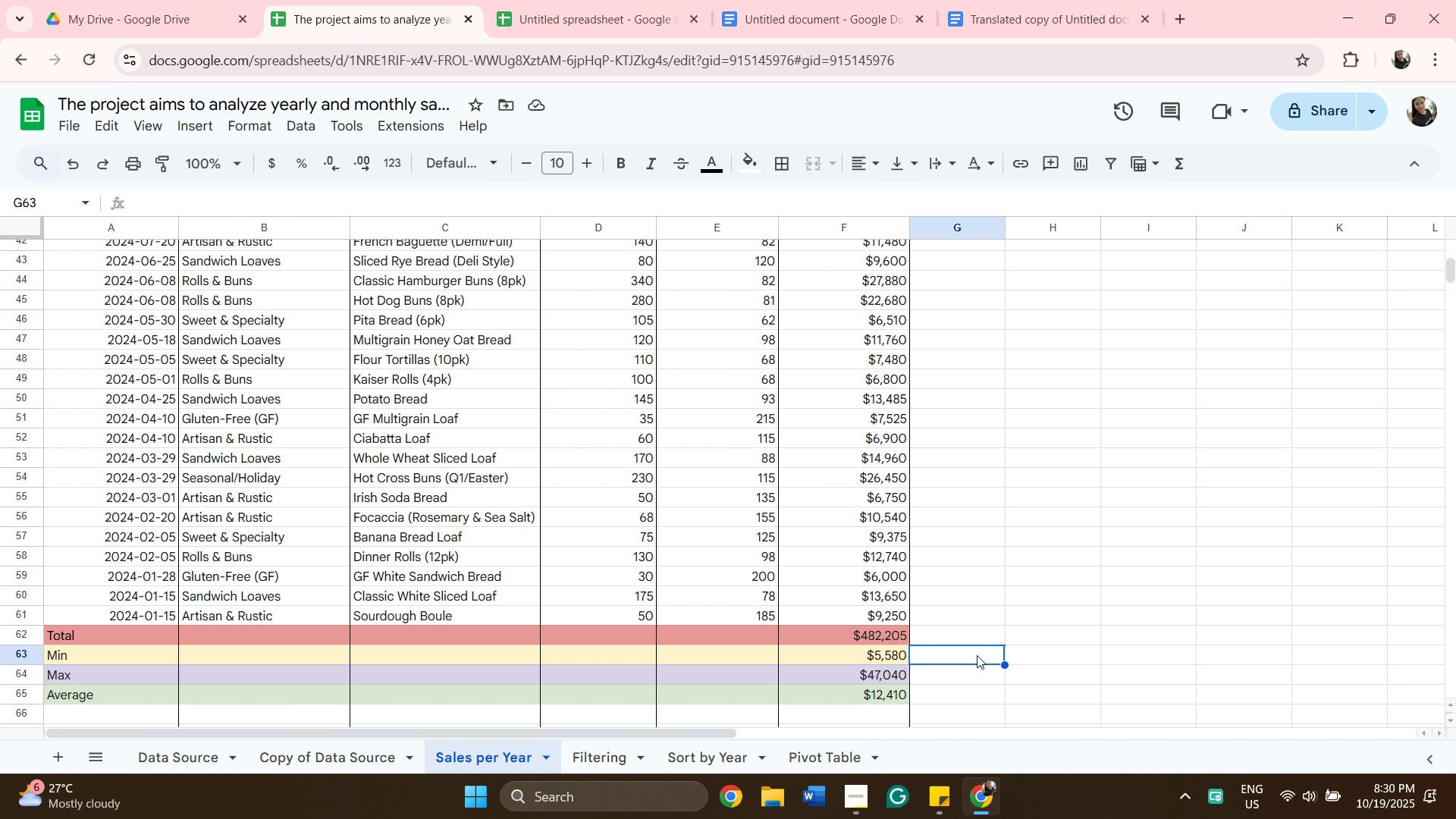 
scroll: coordinate [946, 541], scroll_direction: down, amount: 13.0
 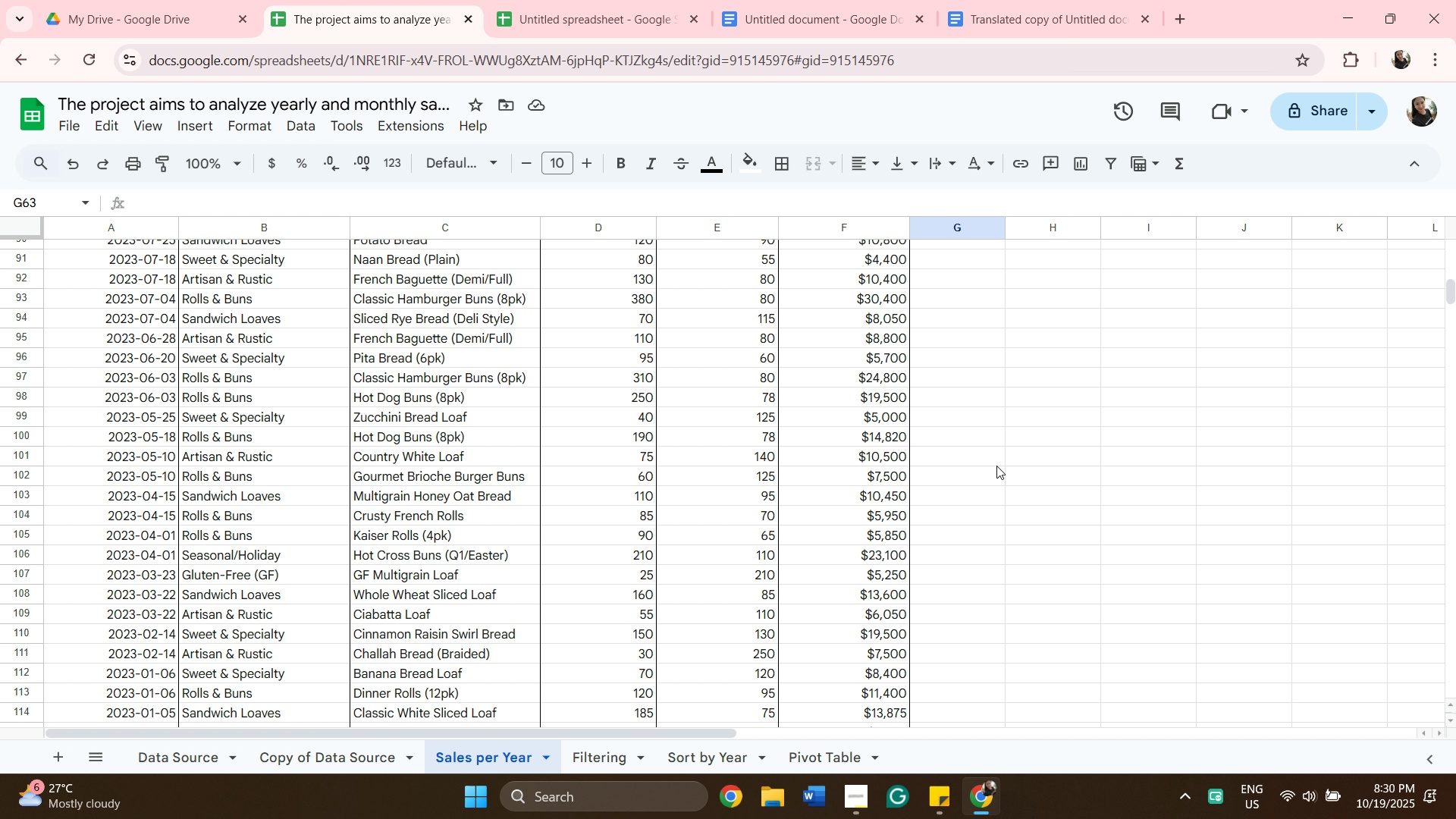 
scroll: coordinate [996, 466], scroll_direction: up, amount: 11.0
 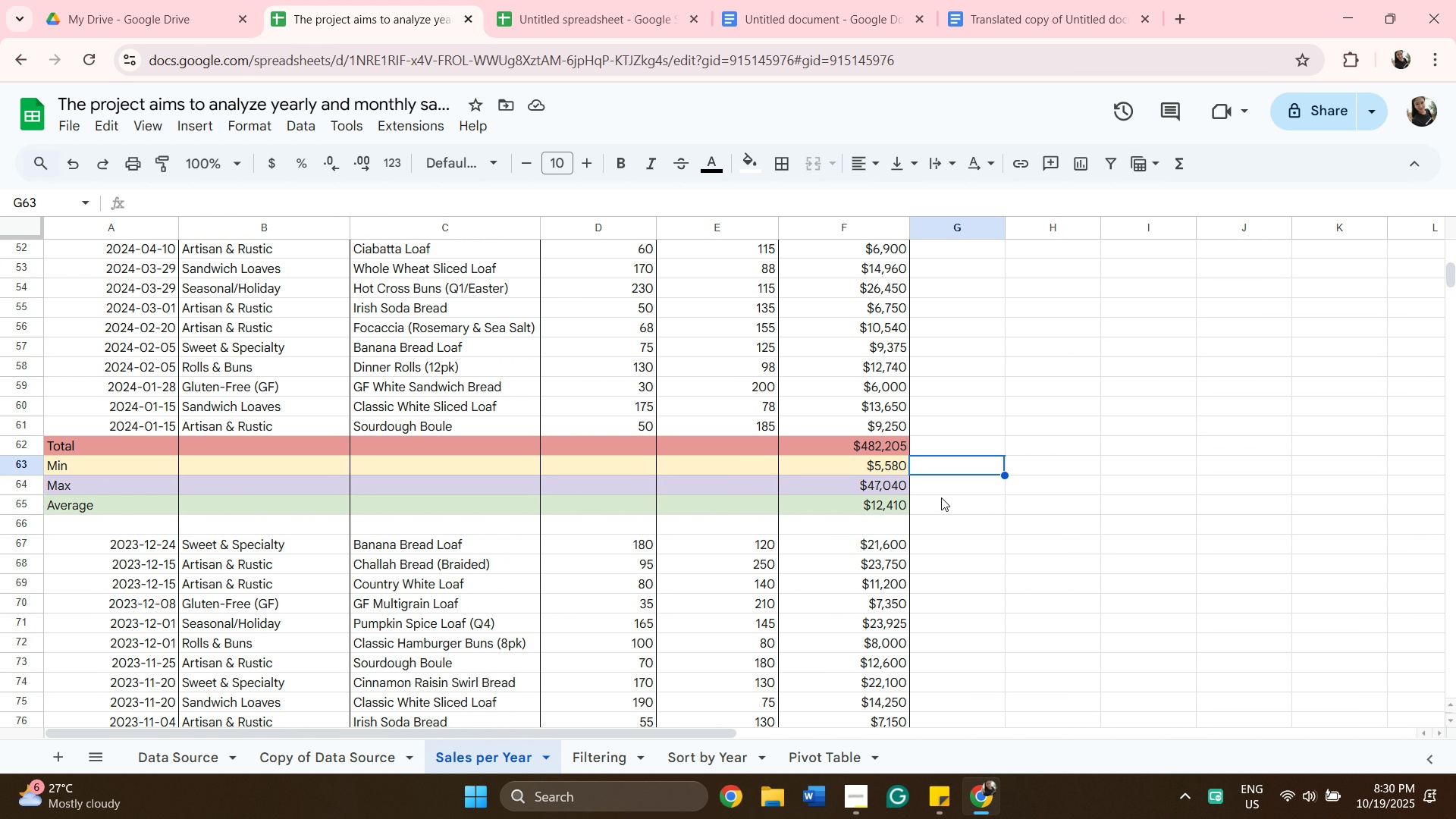 
scroll: coordinate [930, 528], scroll_direction: down, amount: 10.0
 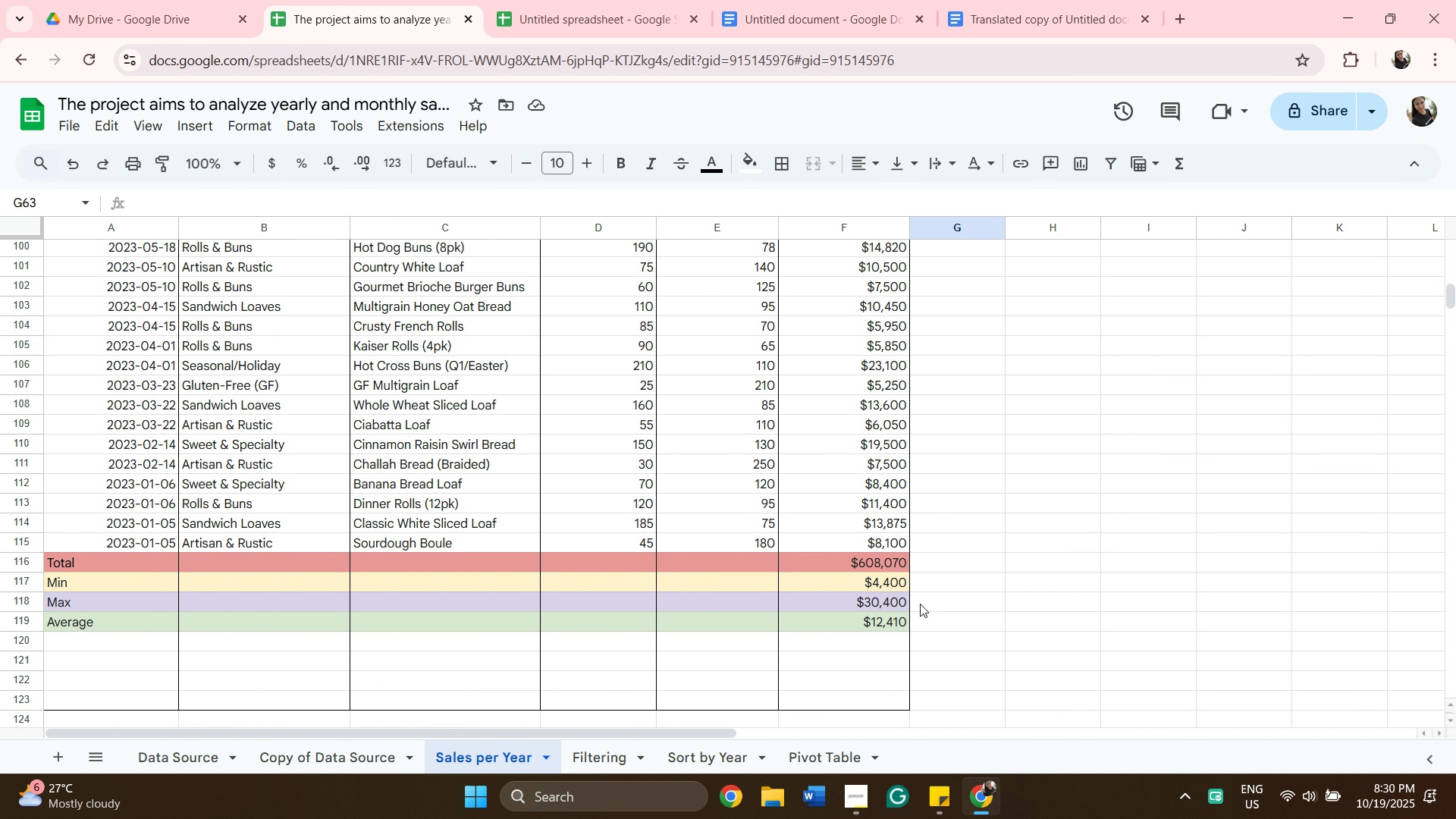 
scroll: coordinate [1025, 456], scroll_direction: up, amount: 24.0
 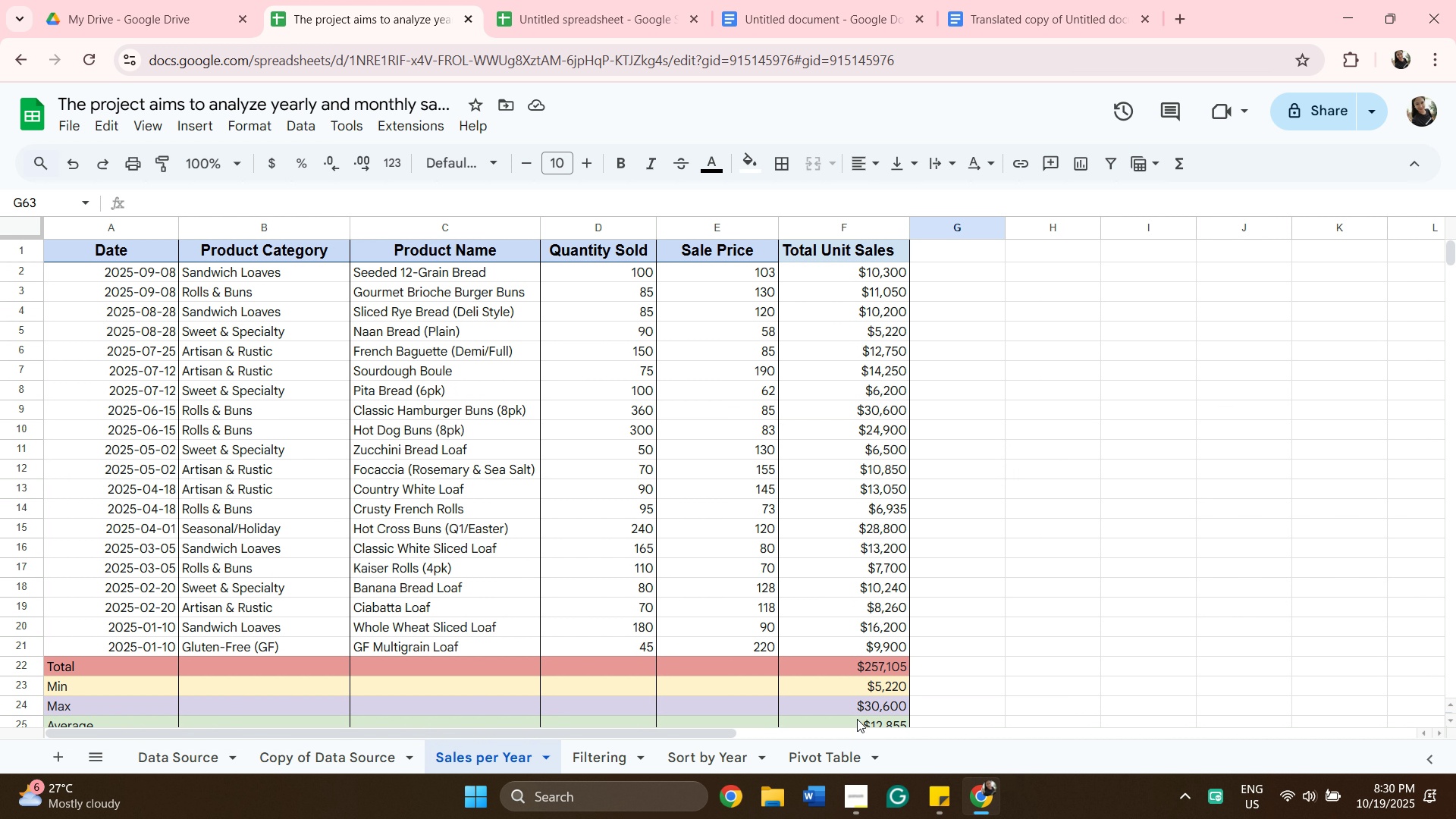 
double_click([859, 721])
 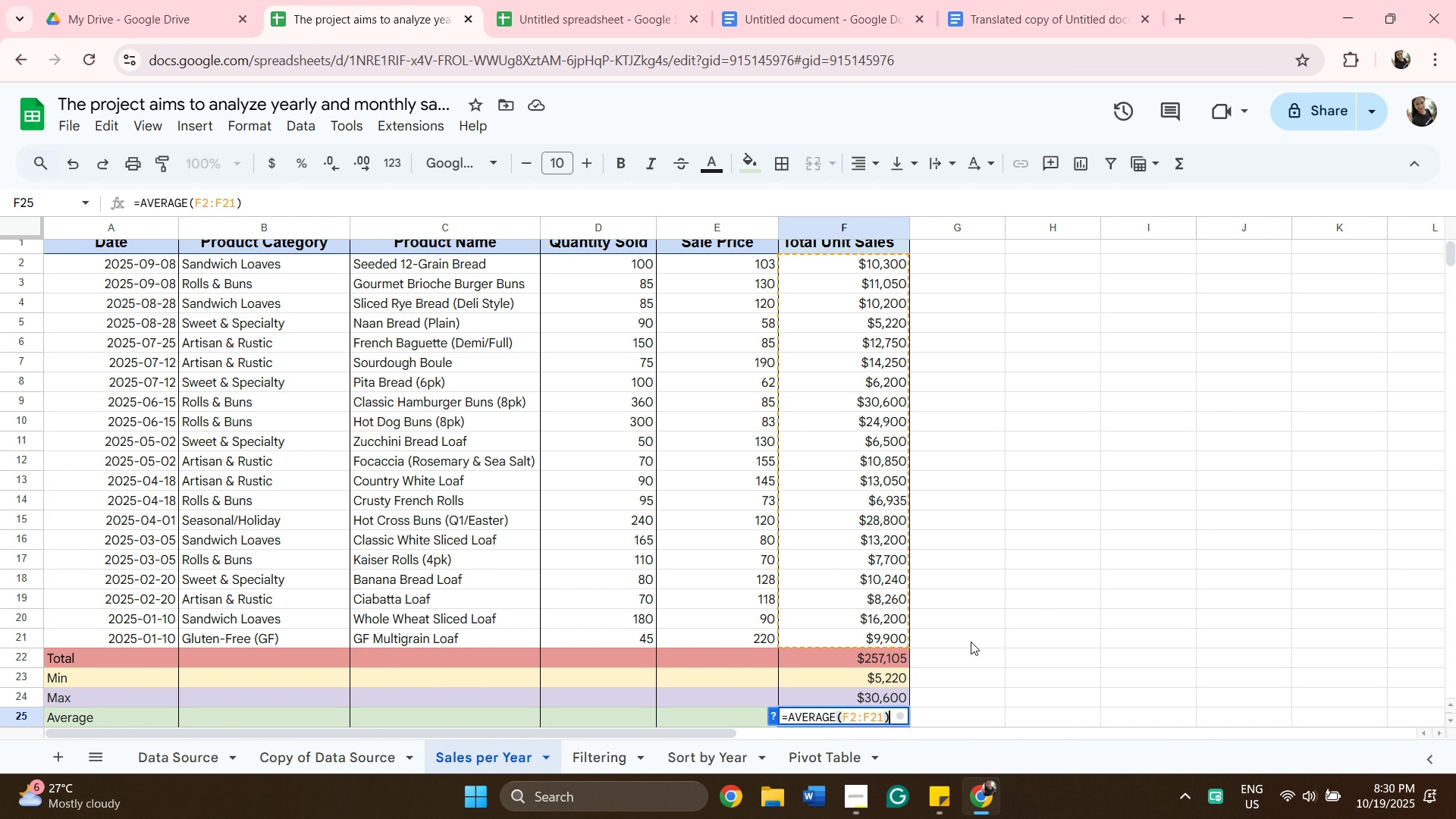 
scroll: coordinate [977, 635], scroll_direction: down, amount: 10.0
 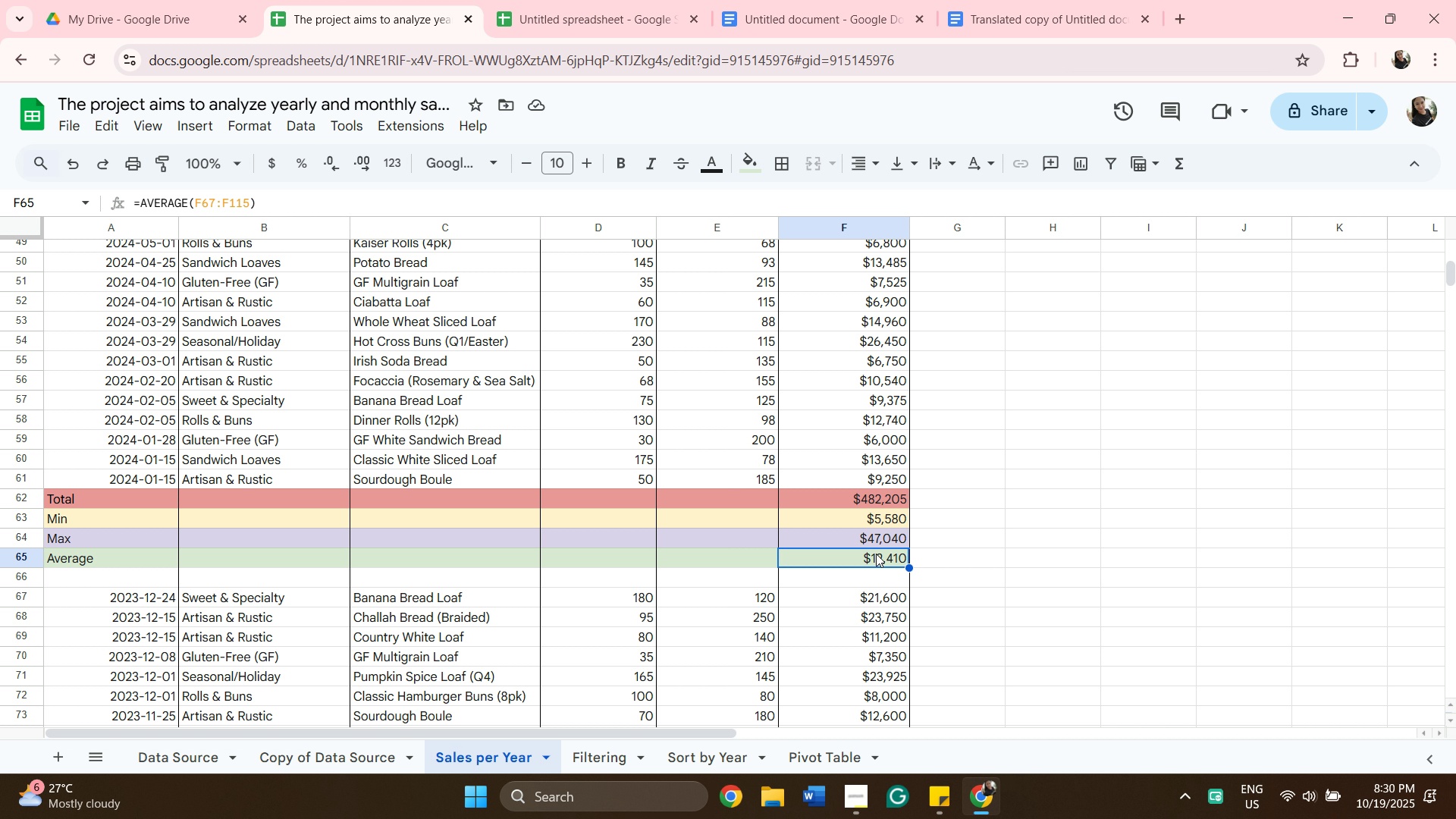 
scroll: coordinate [906, 516], scroll_direction: up, amount: 6.0
 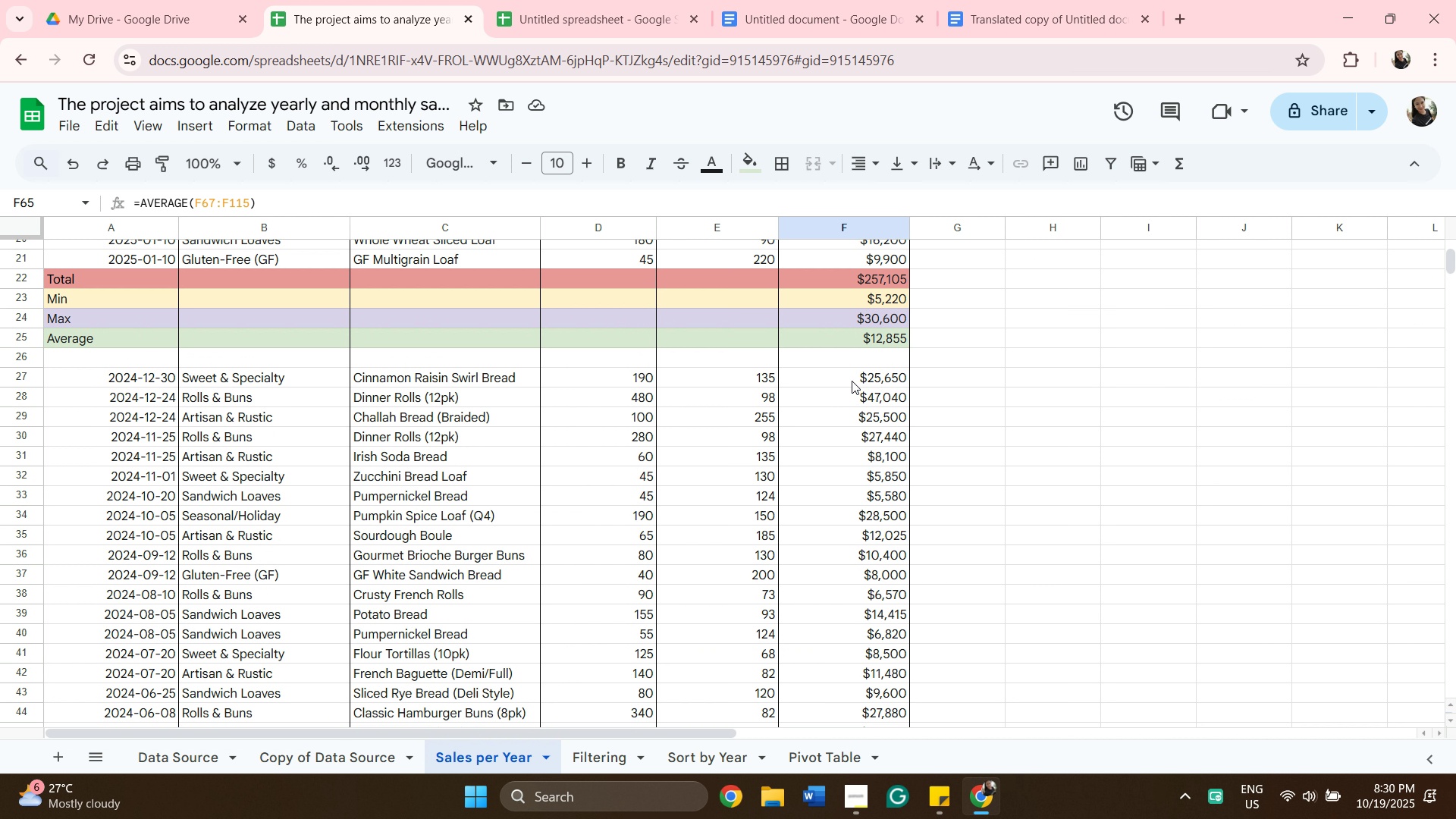 
left_click([852, 380])
 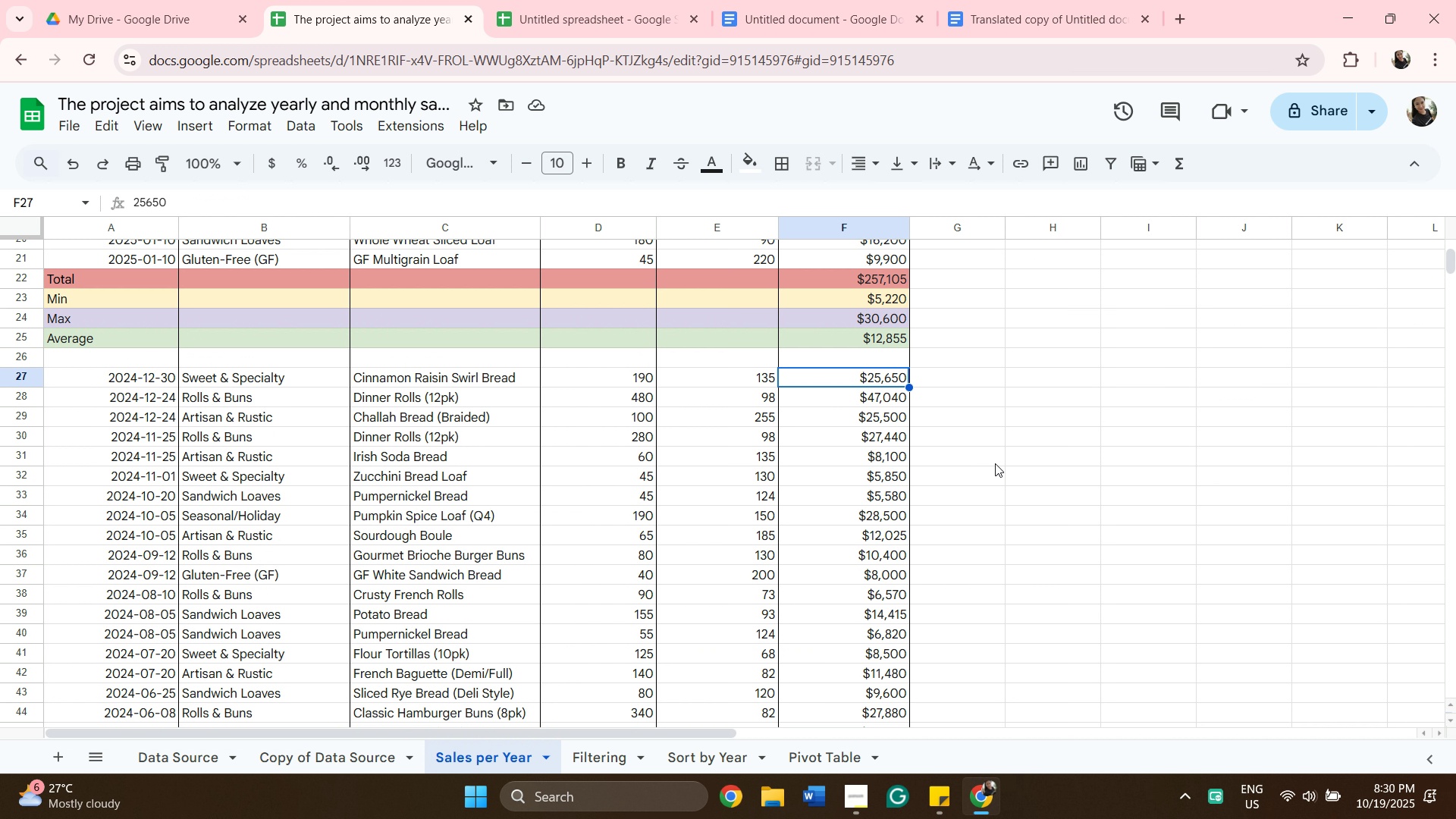 
scroll: coordinate [996, 463], scroll_direction: down, amount: 7.0
 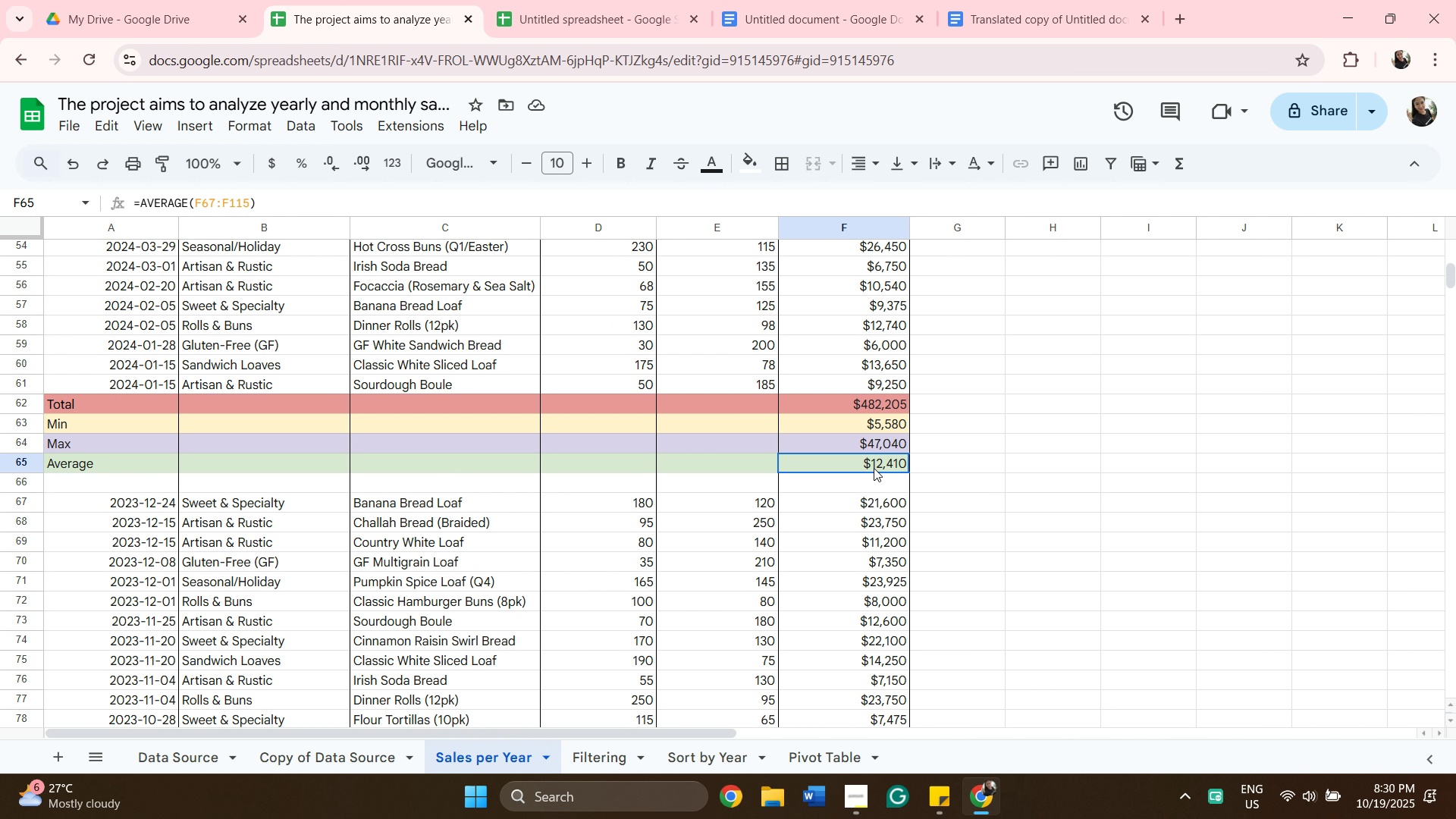 
left_click([874, 468])
 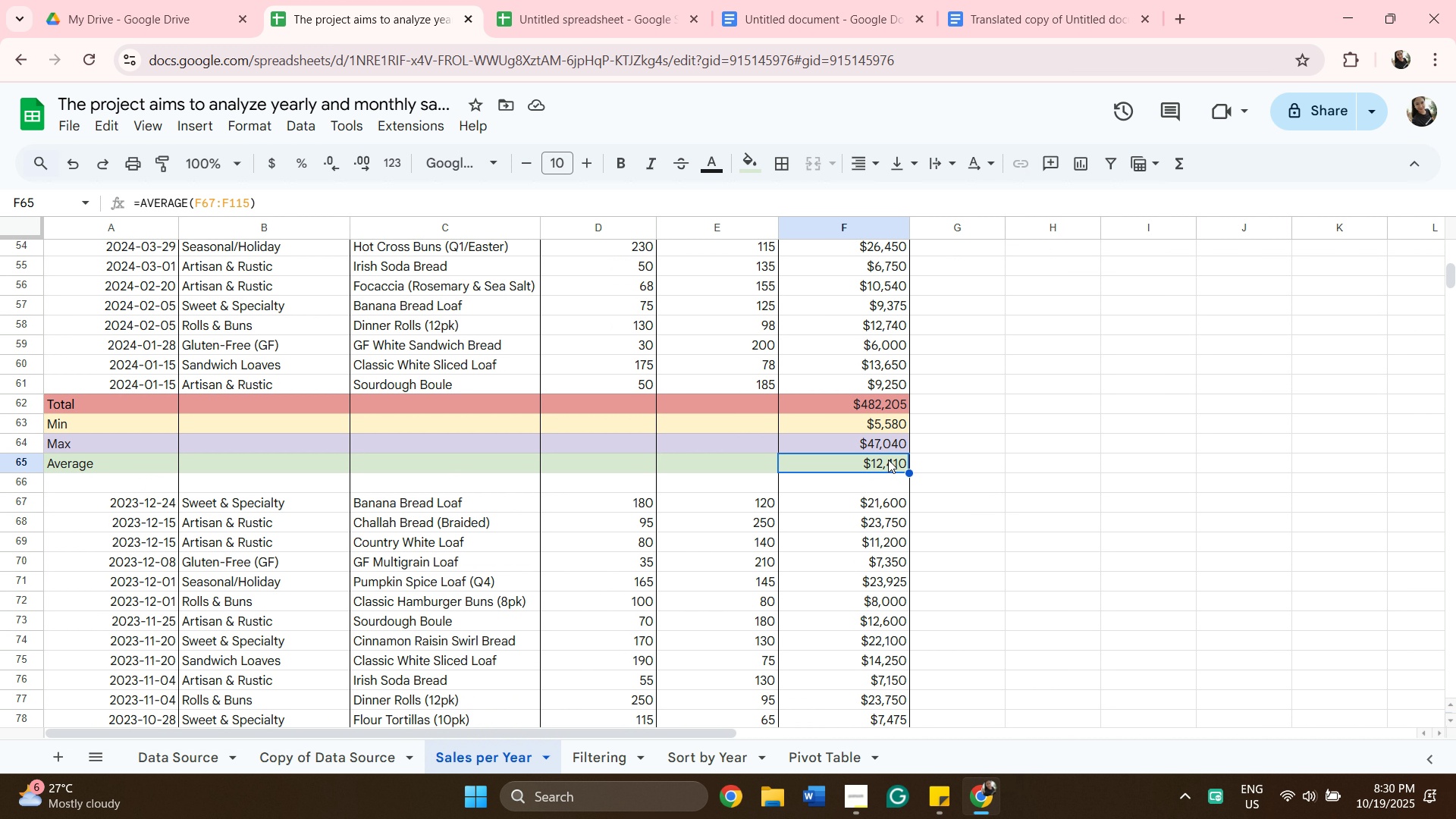 
type(=avera)
 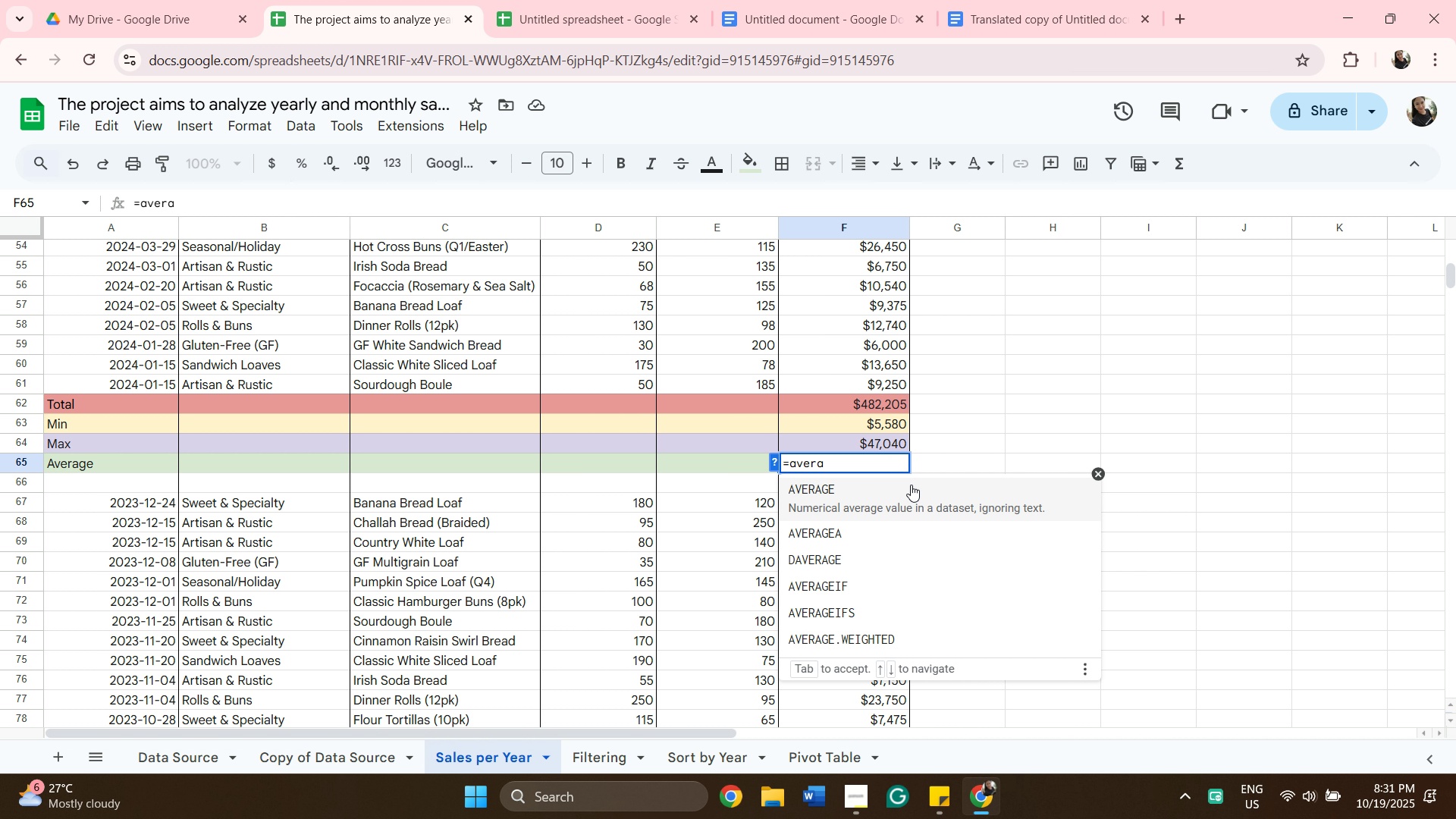 
left_click([915, 491])
 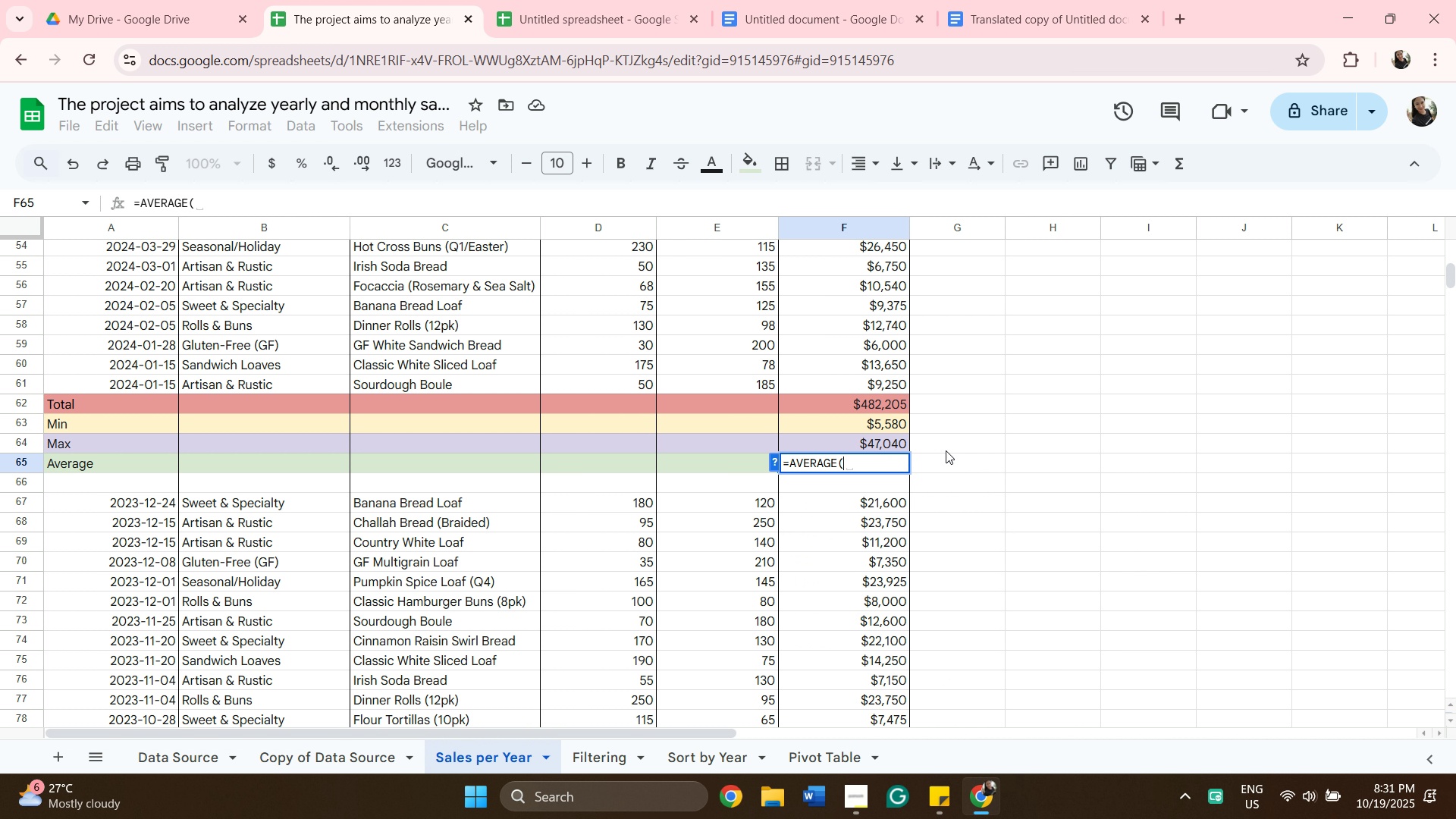 
scroll: coordinate [949, 459], scroll_direction: up, amount: 7.0
 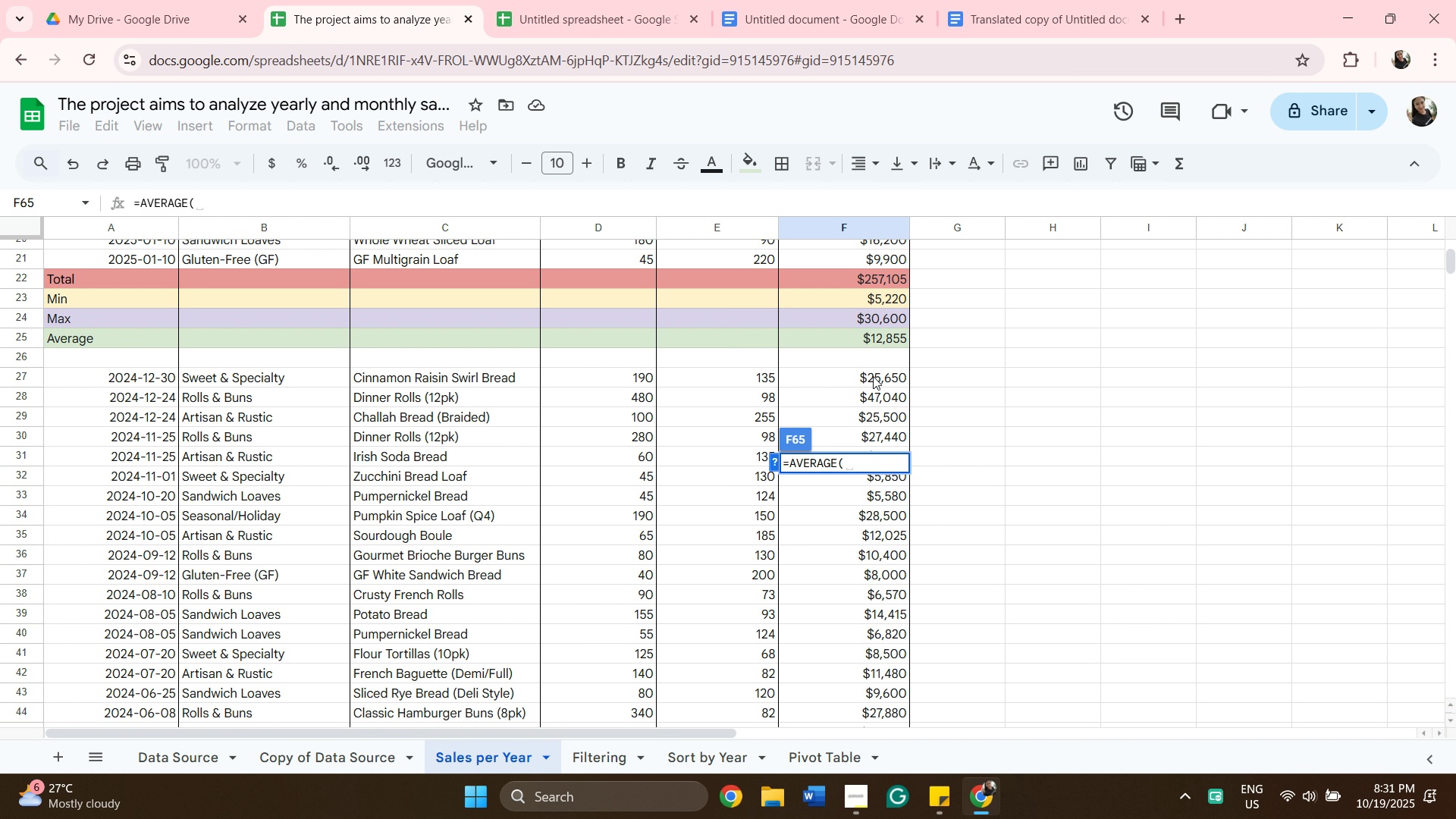 
left_click([873, 376])
 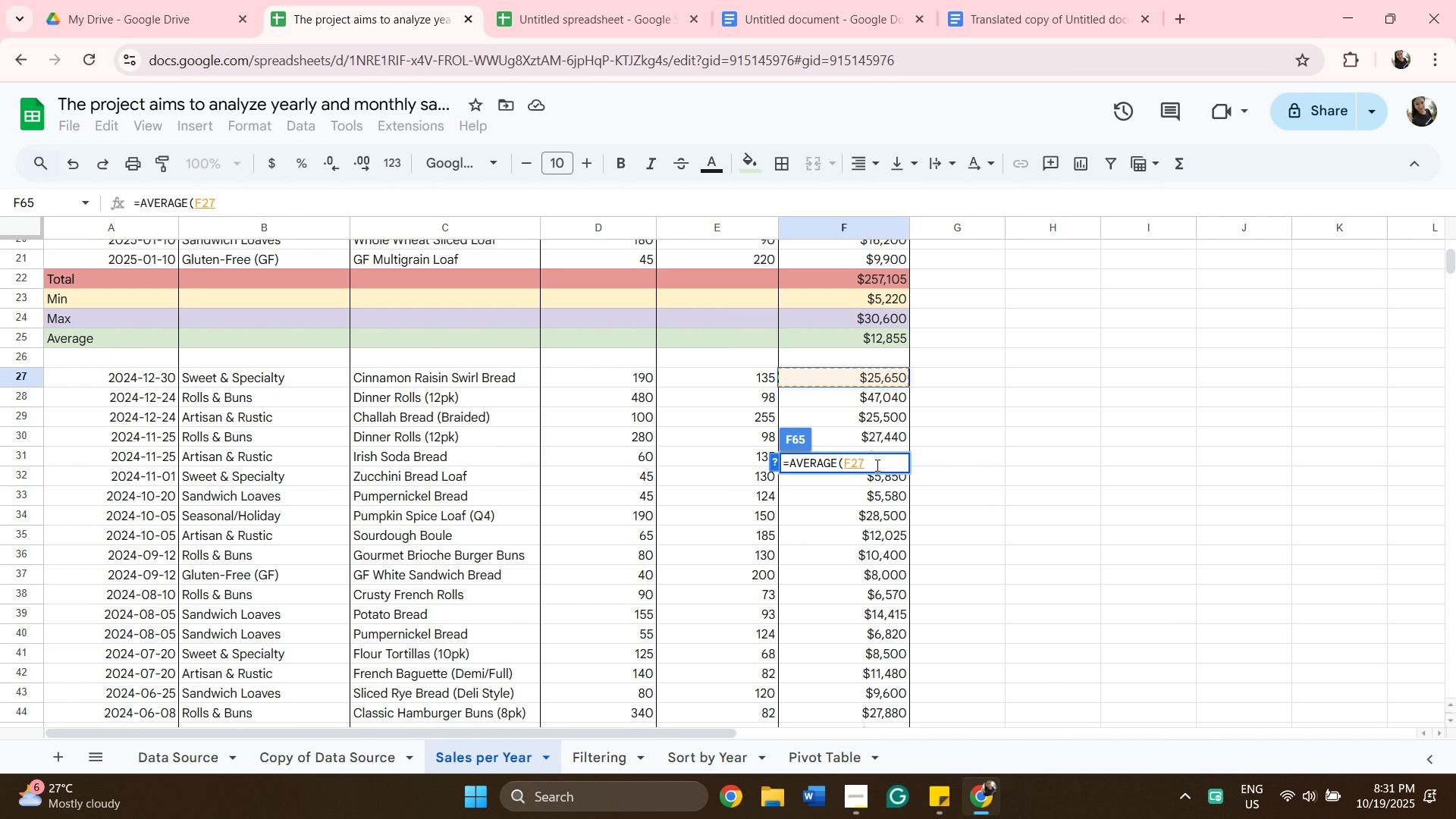 
scroll: coordinate [891, 544], scroll_direction: down, amount: 10.0
 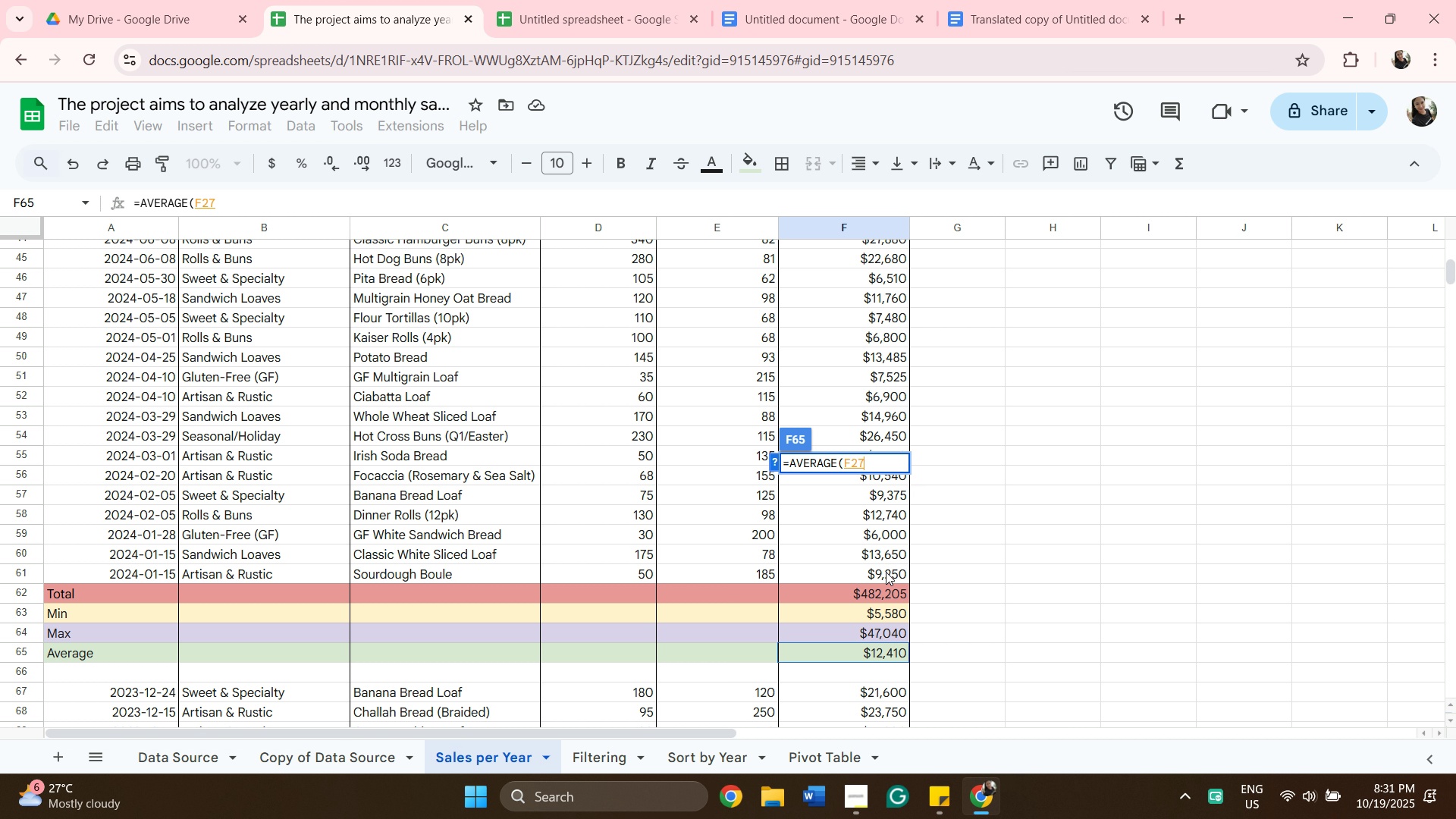 
key(Shift+ShiftLeft)
 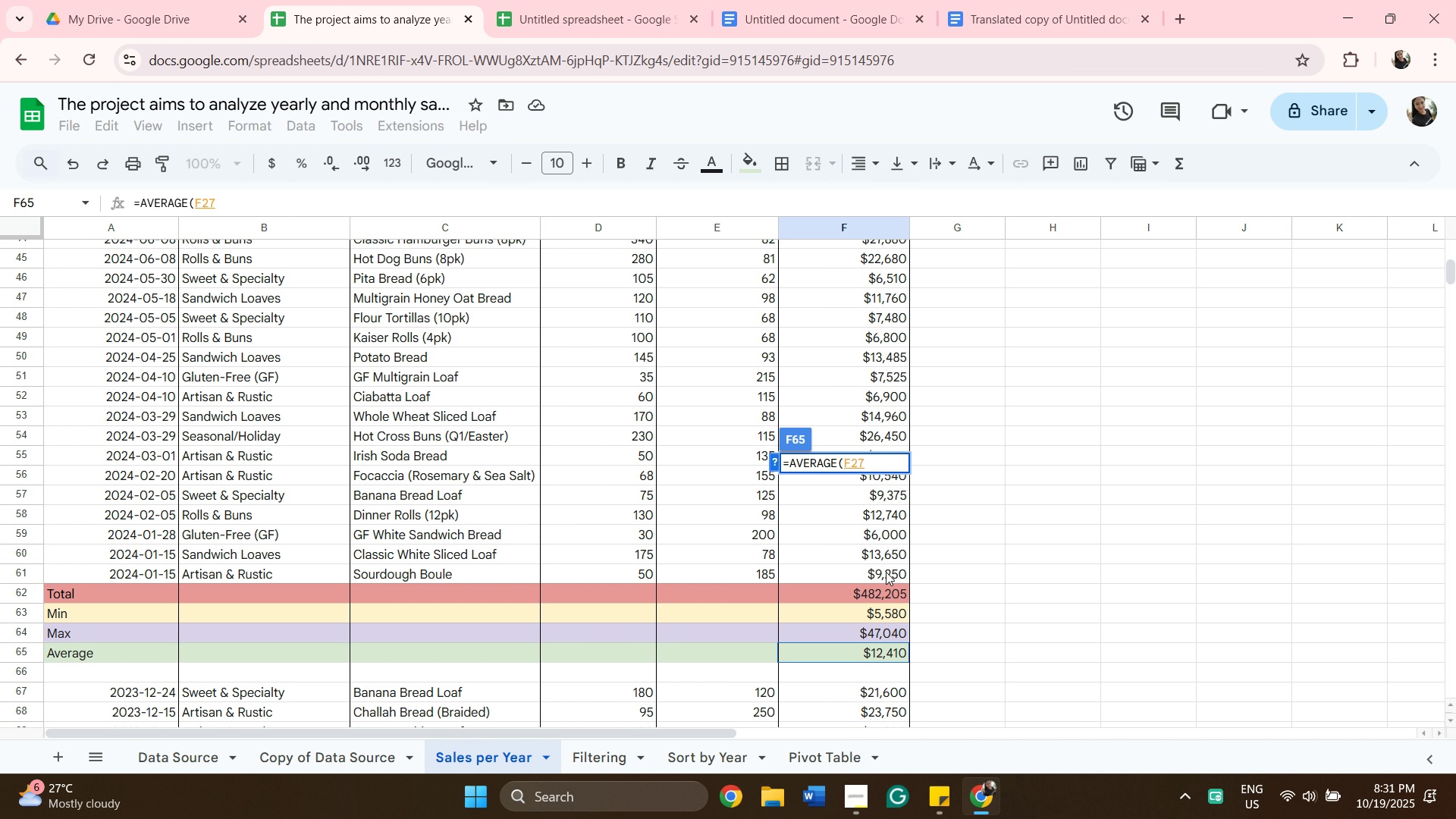 
hold_key(key=ShiftLeft, duration=0.49)
 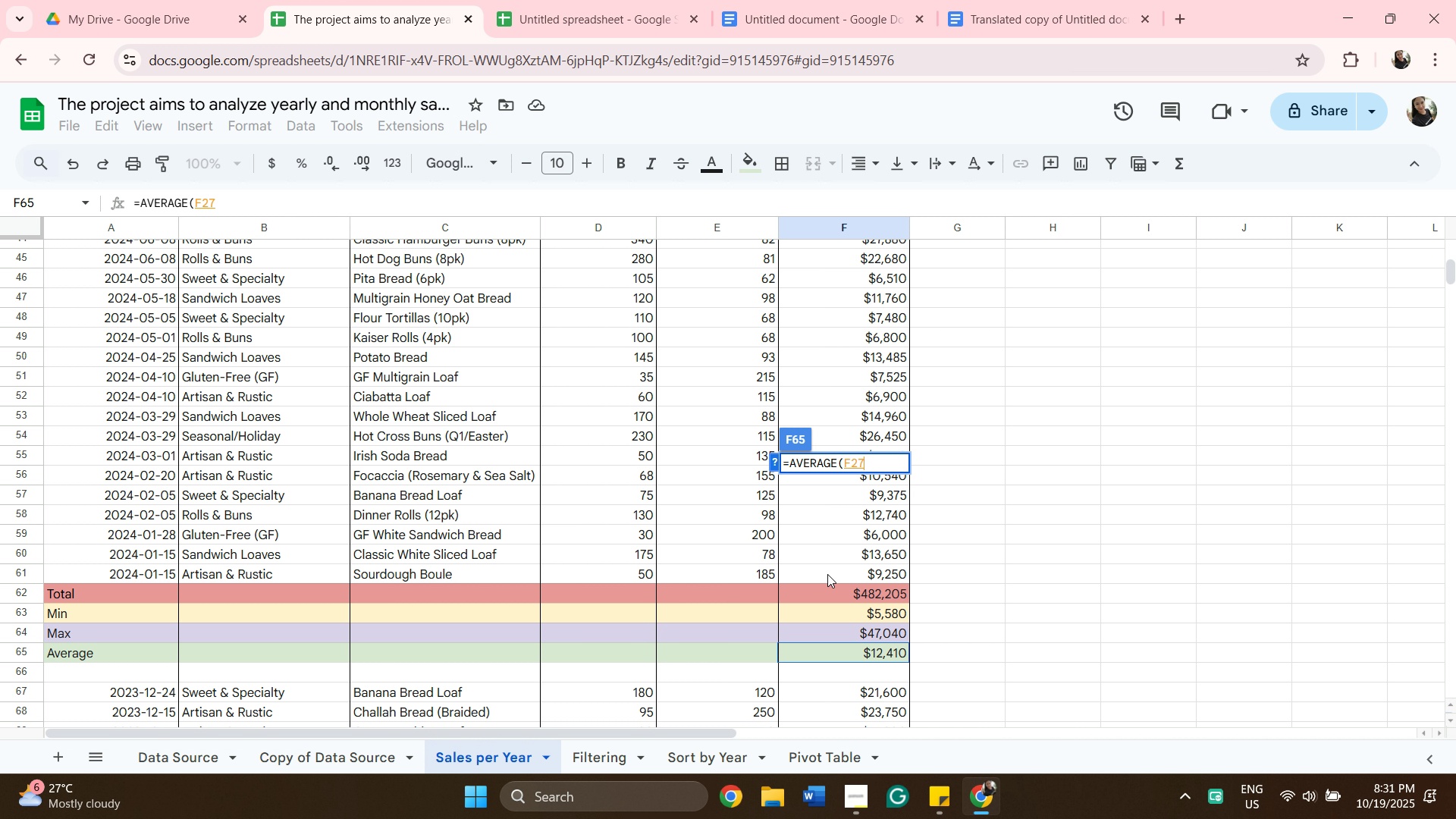 
wait(5.78)
 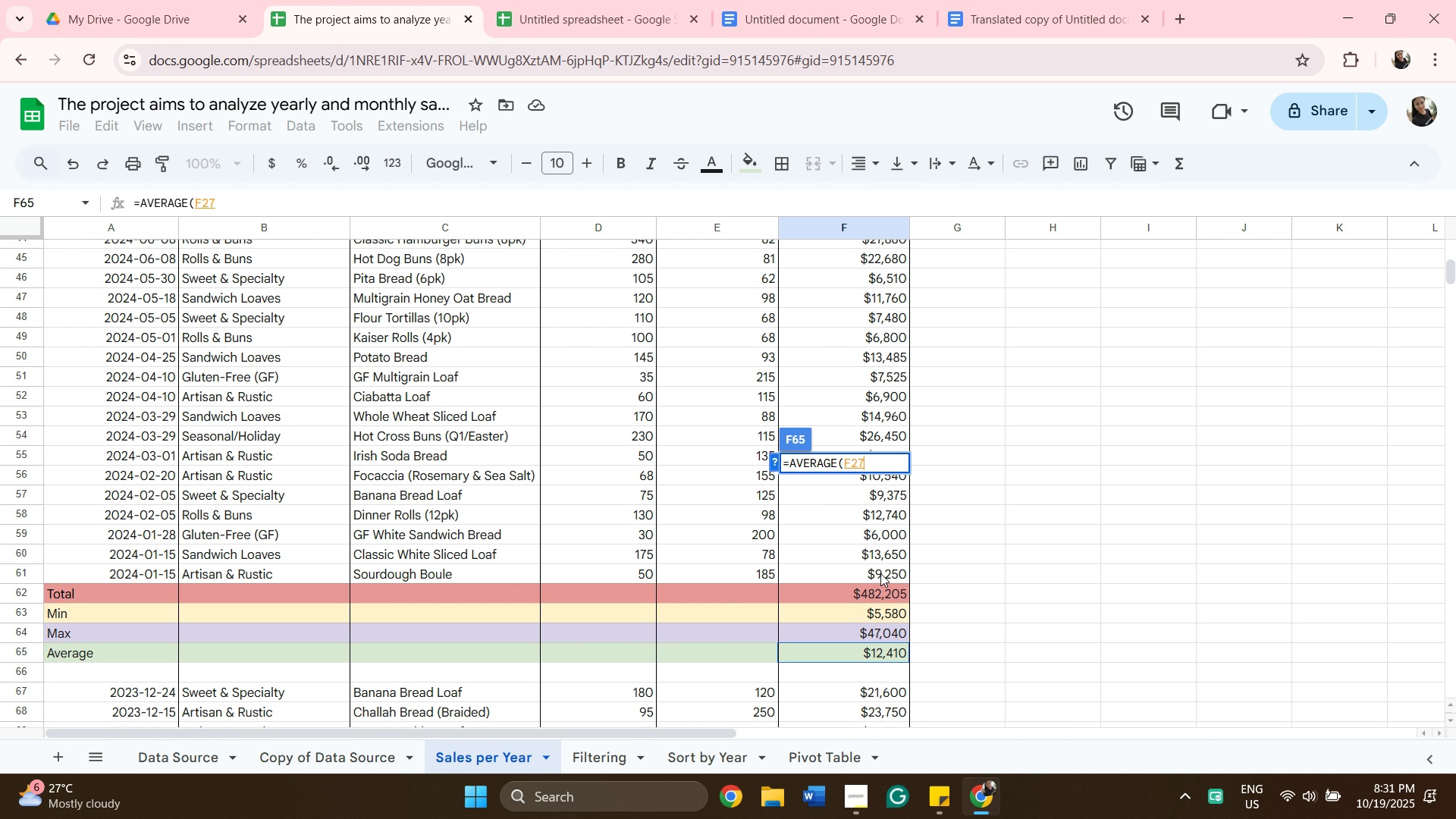 
hold_key(key=ShiftLeft, duration=0.33)
 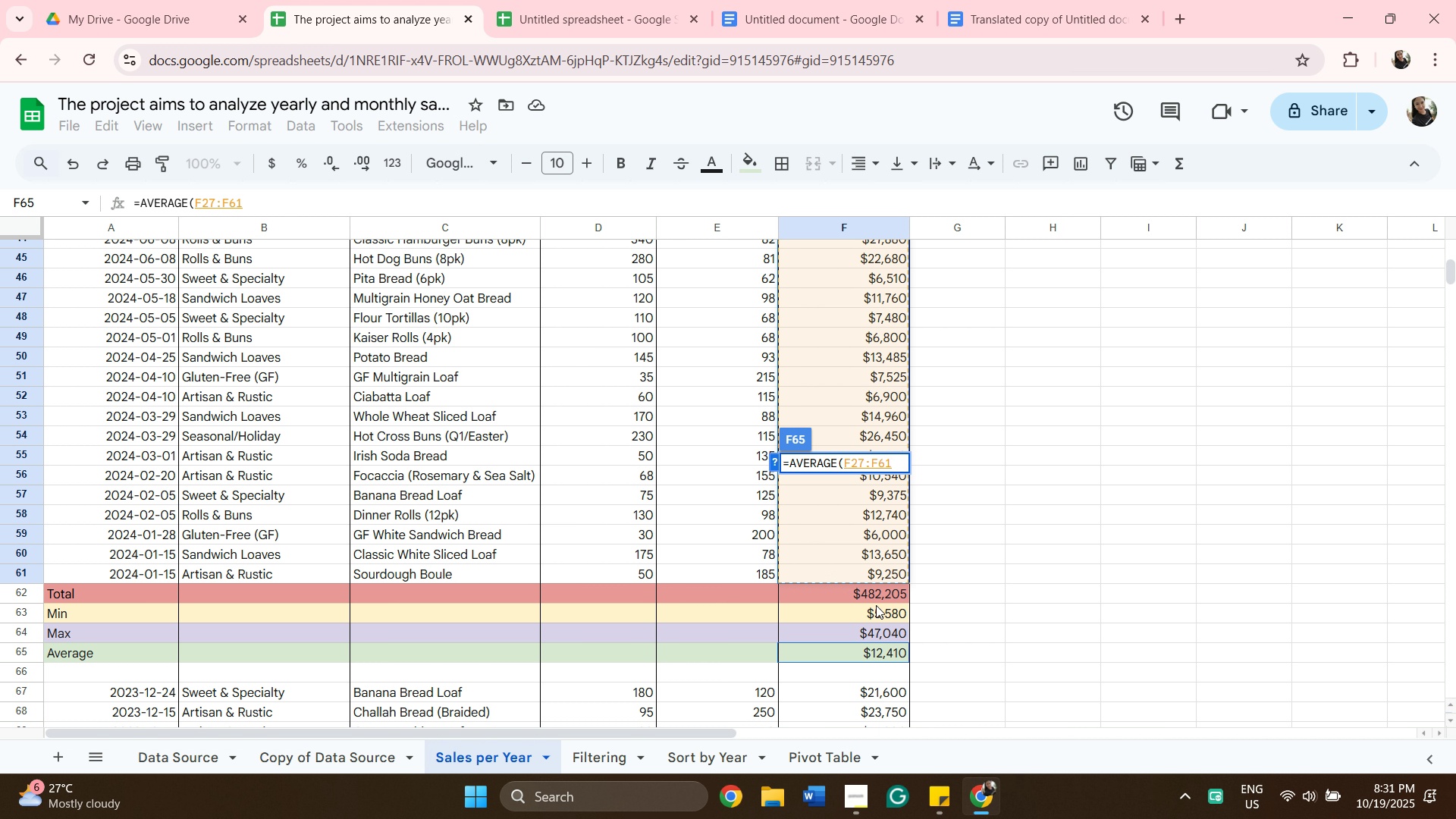 
key(Enter)
 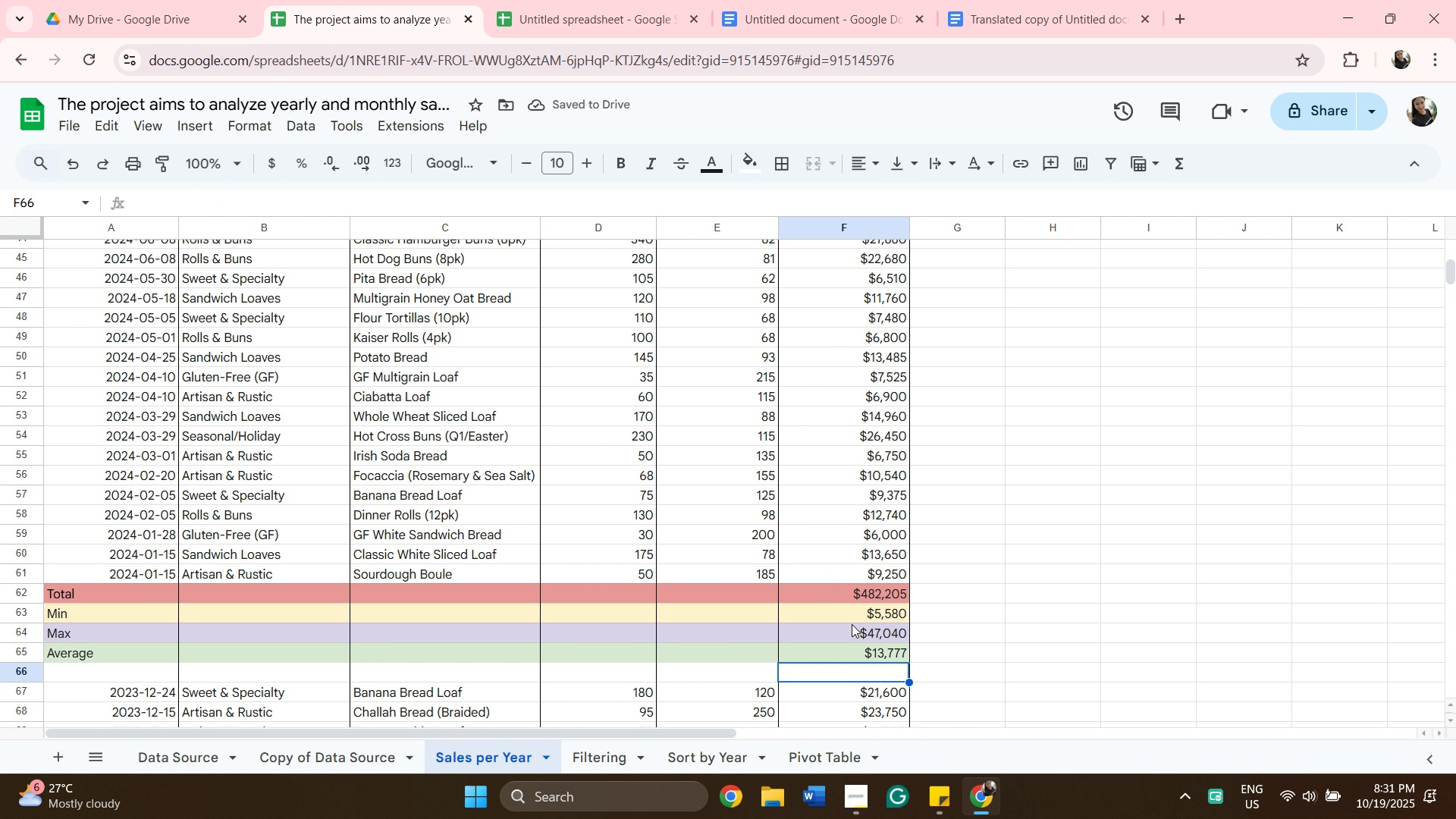 
double_click([851, 618])
 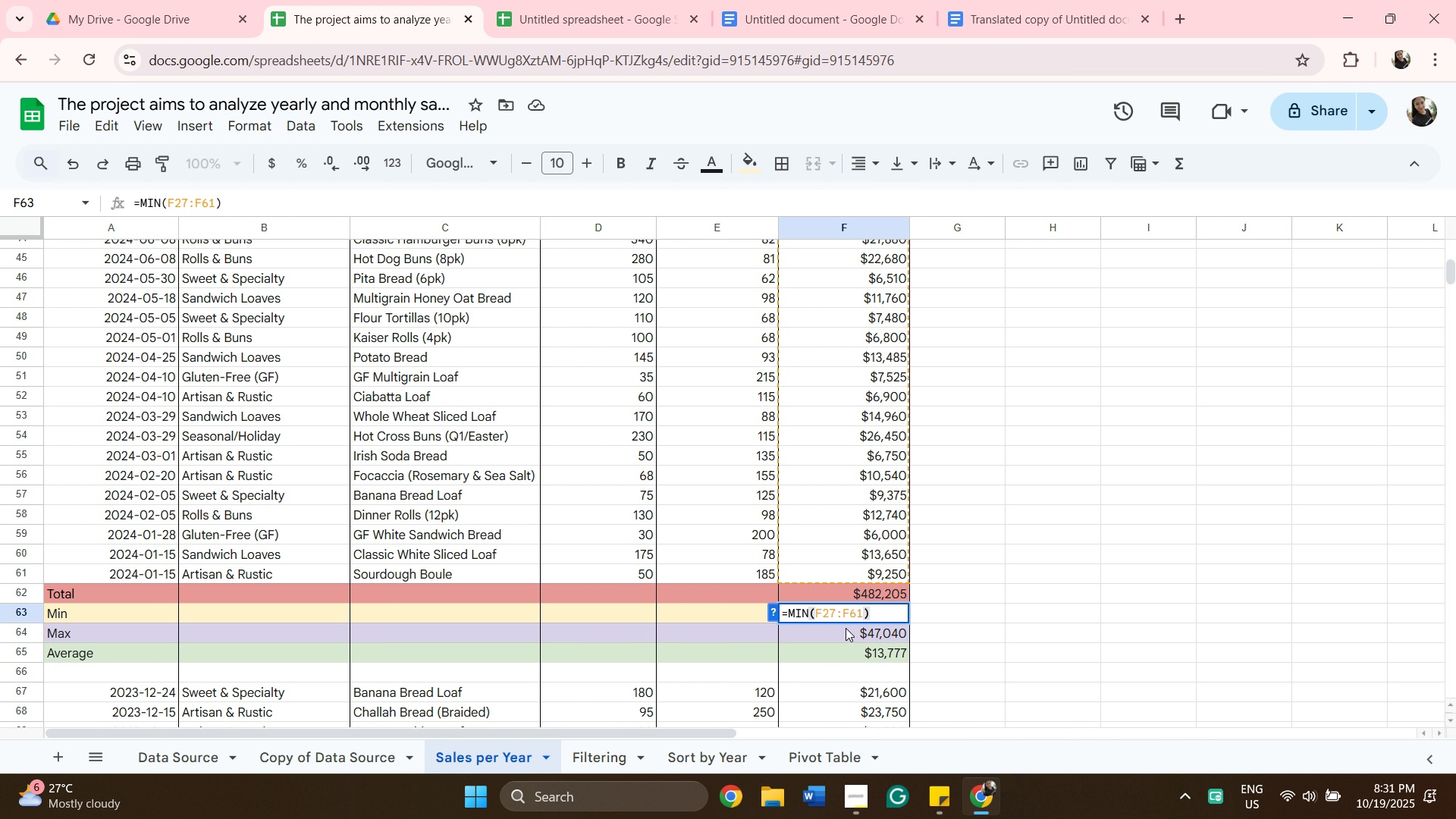 
double_click([846, 628])
 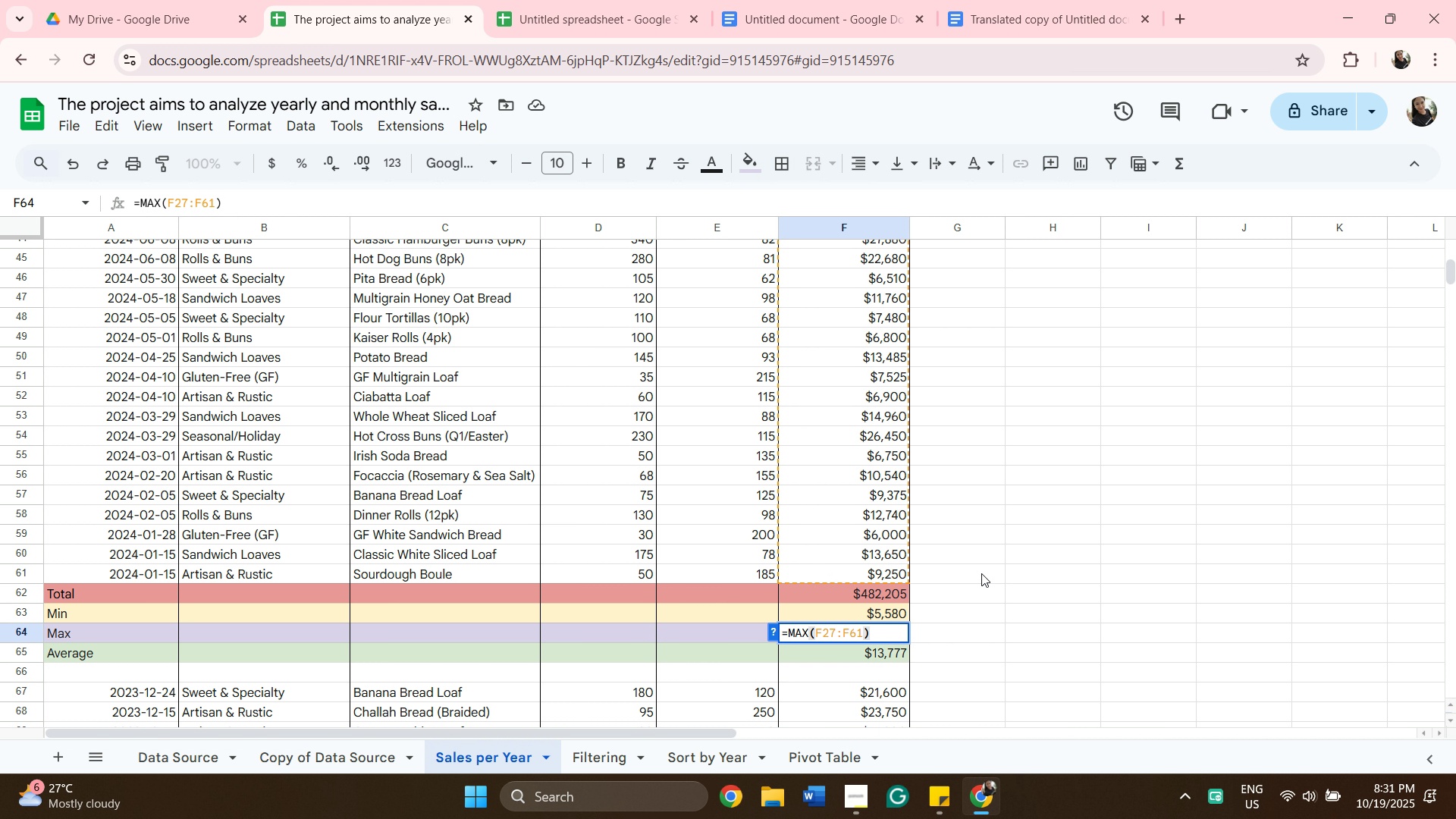 
scroll: coordinate [982, 573], scroll_direction: down, amount: 3.0
 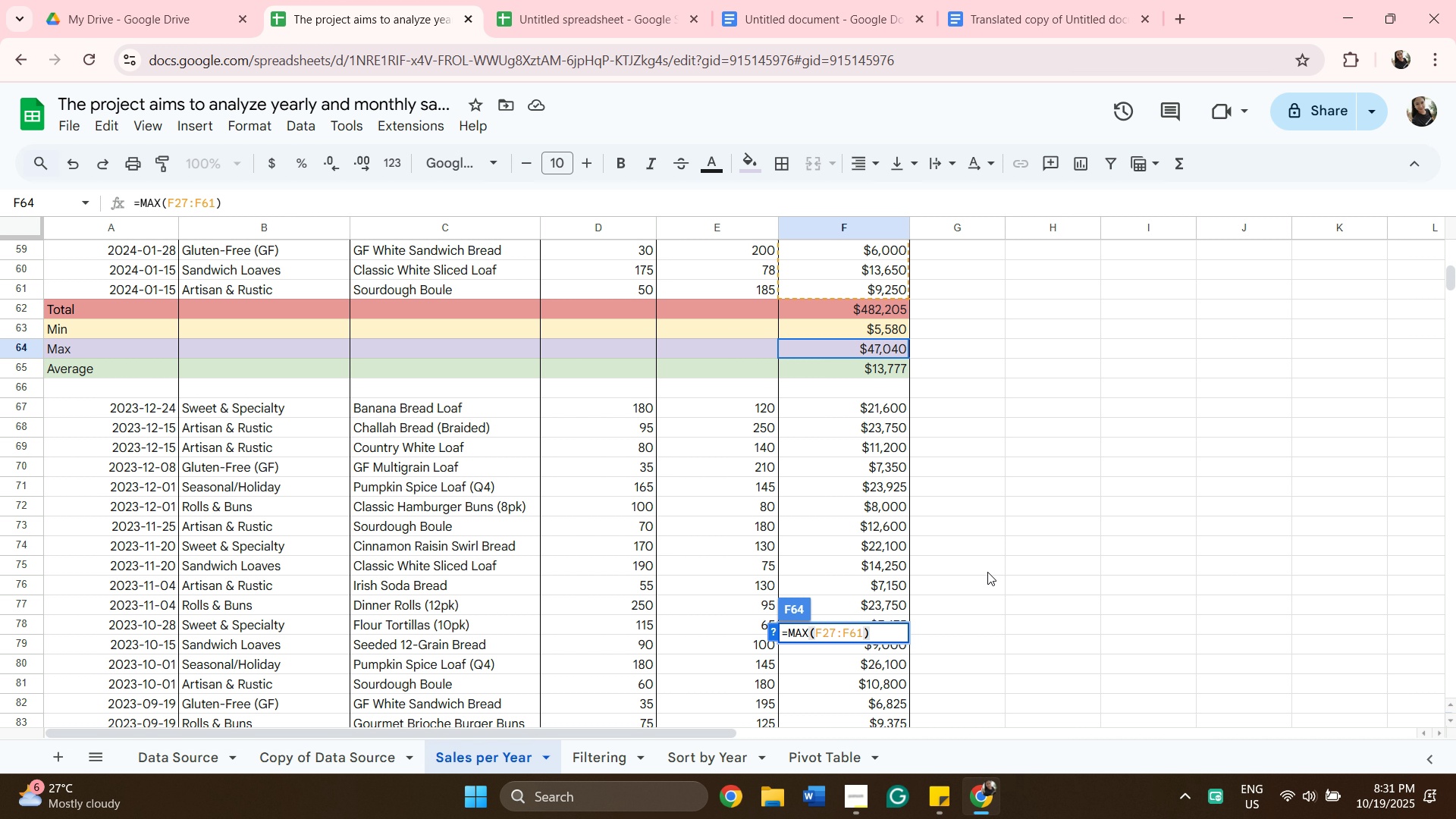 
left_click([987, 572])
 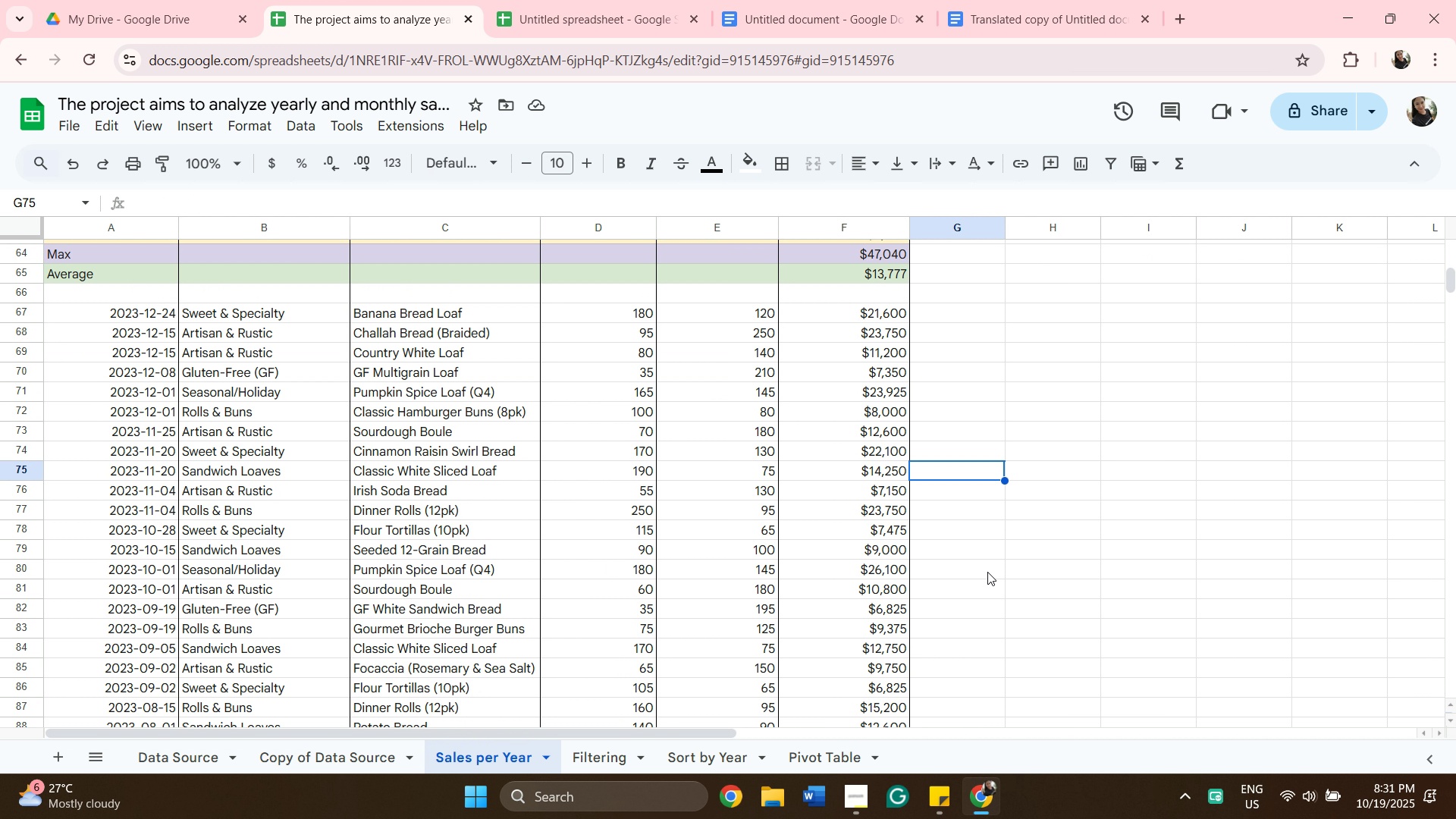 
scroll: coordinate [986, 567], scroll_direction: down, amount: 10.0
 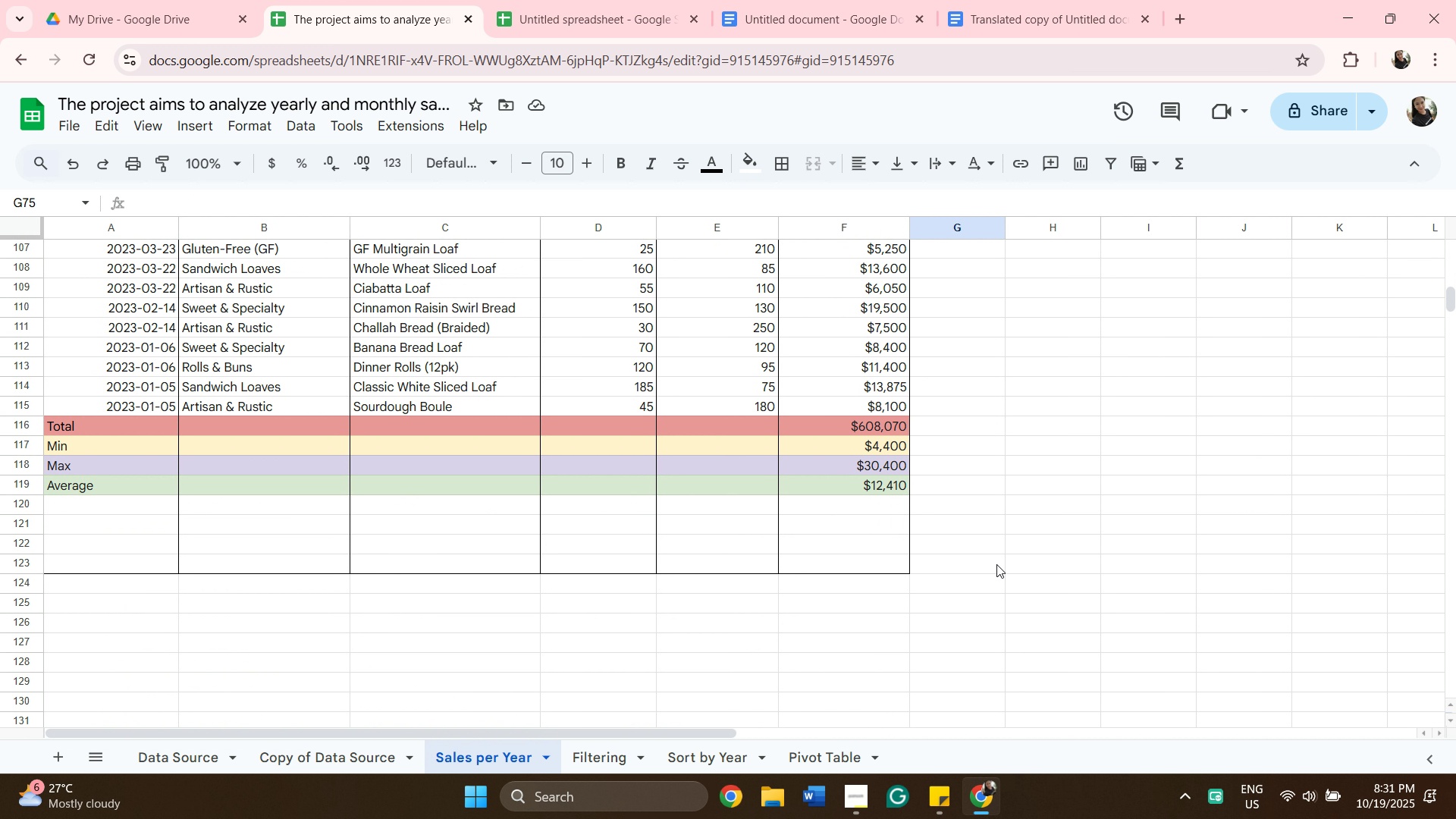 
scroll: coordinate [989, 547], scroll_direction: up, amount: 2.0
 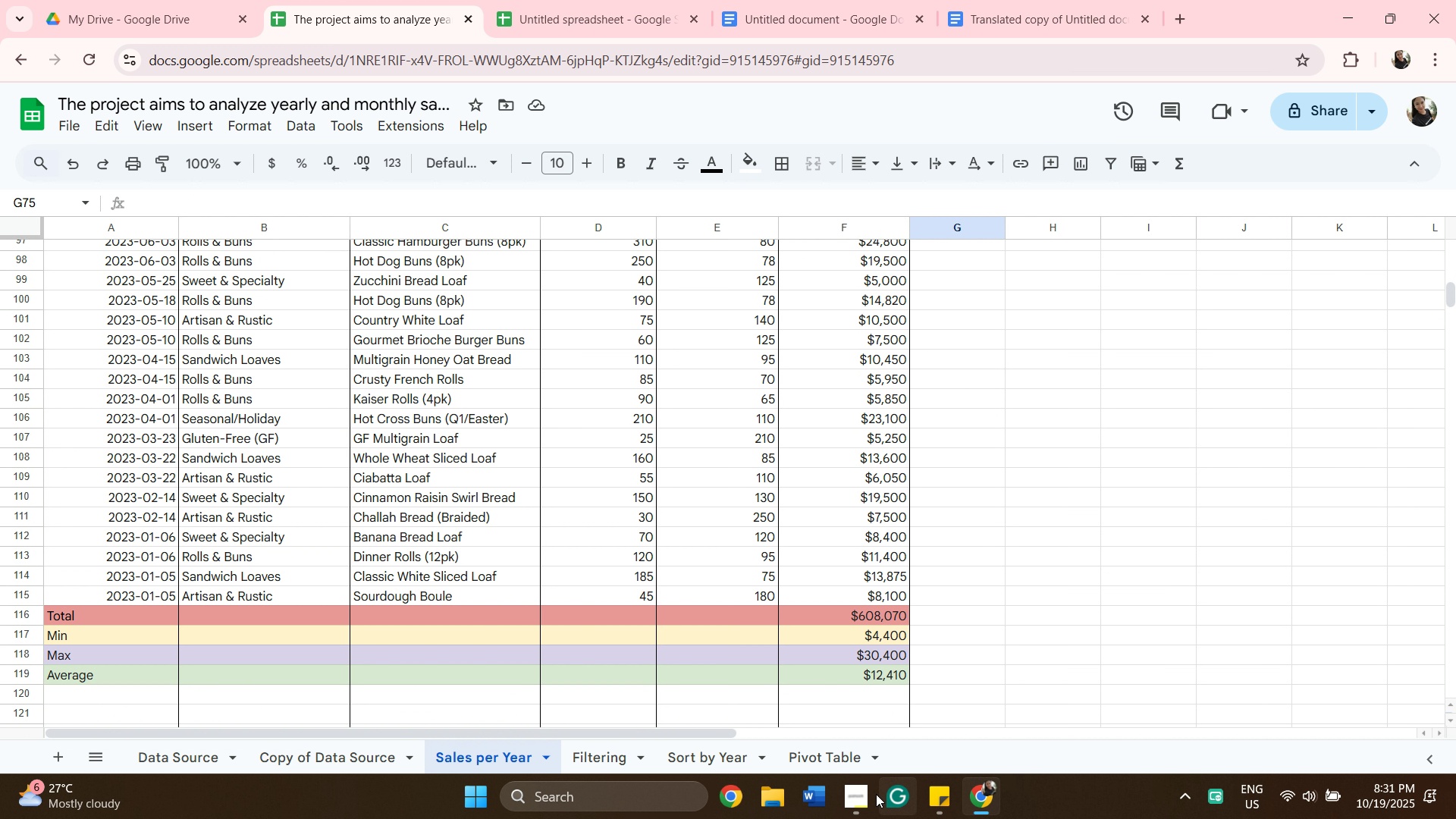 
left_click([864, 797])